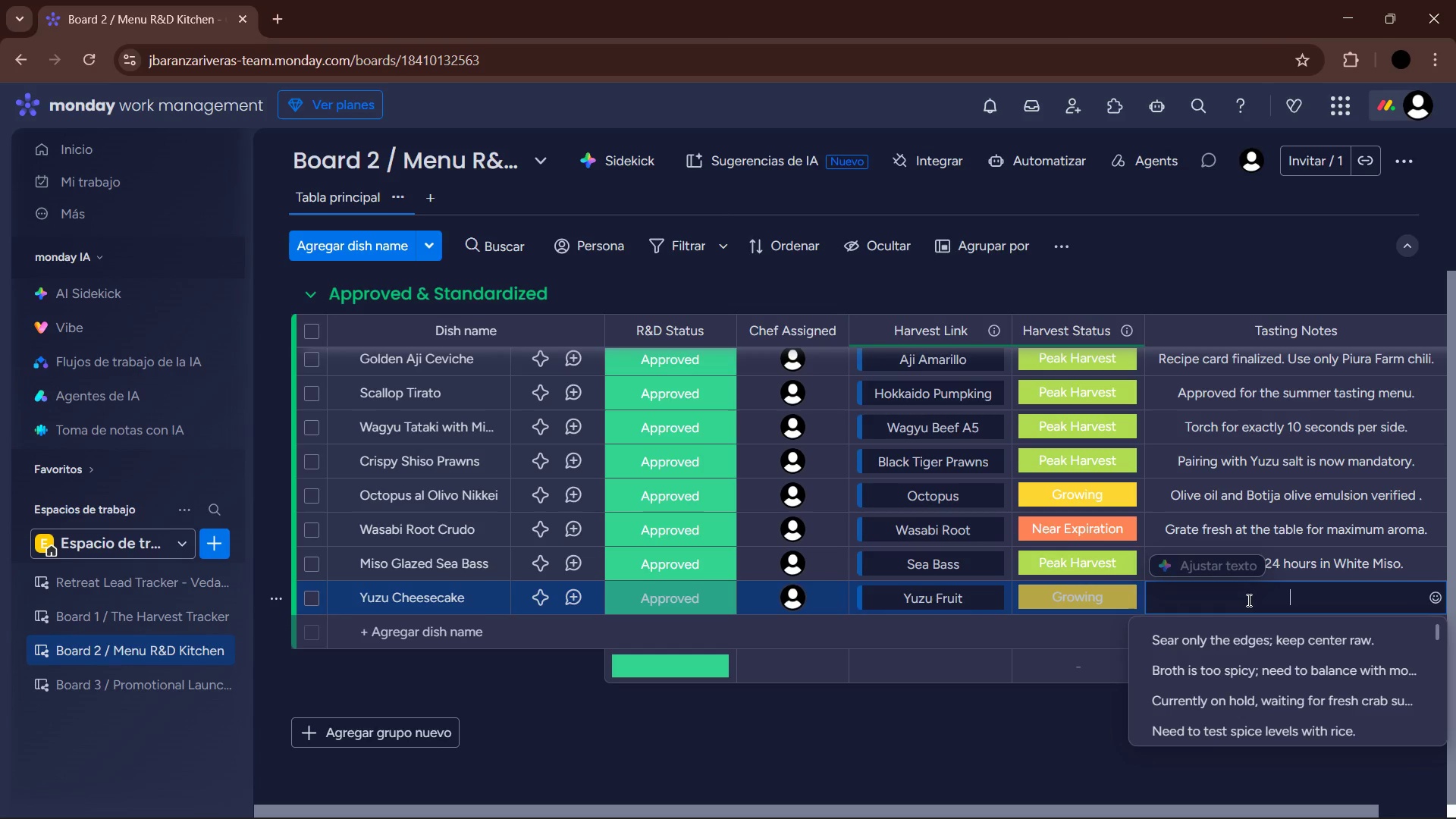 
type(Final dessert version approved by Executive cehf)
key(Backspace)
key(Backspace)
key(Backspace)
key(Backspace)
type(Chef.)
 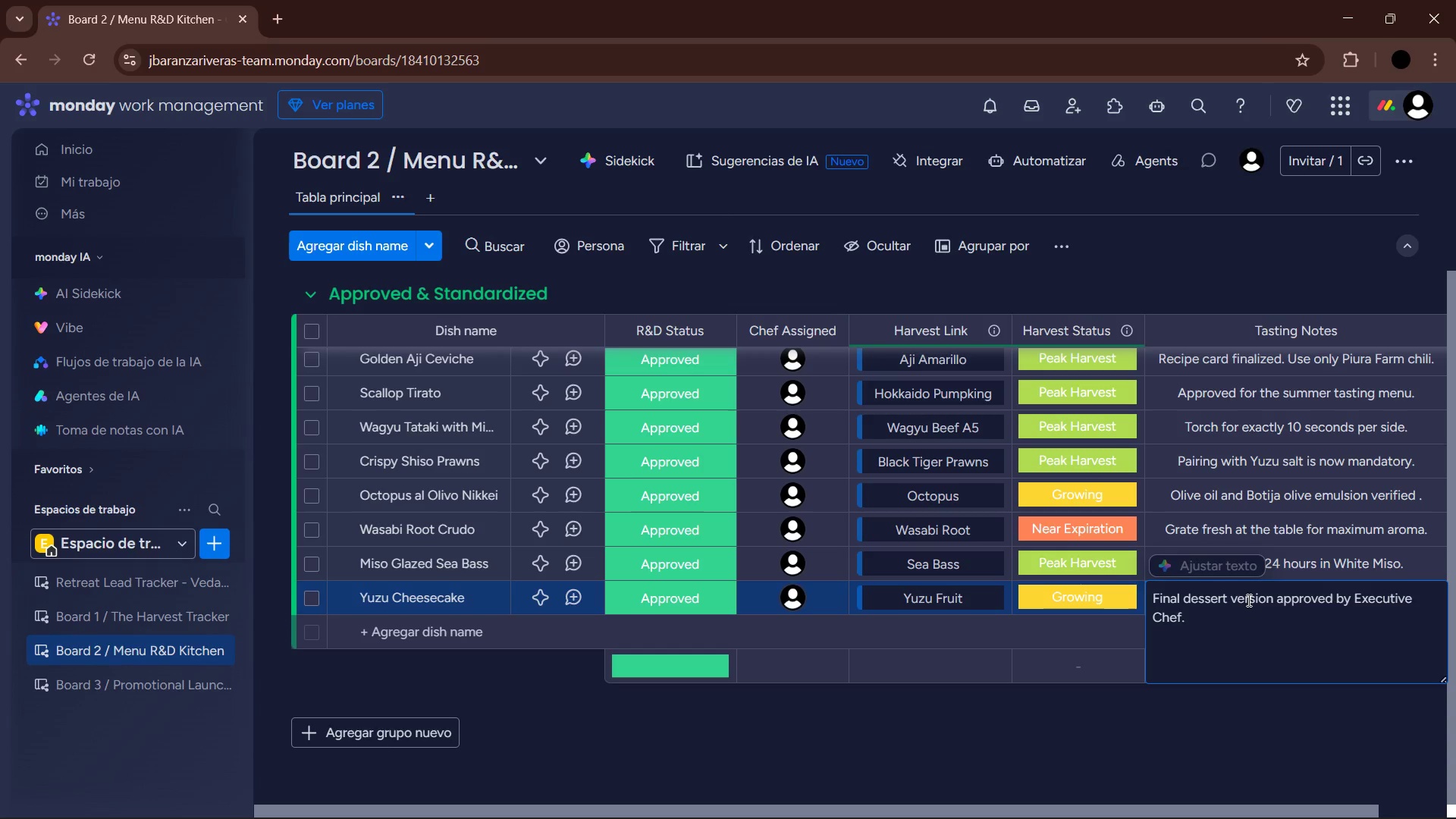 
key(Enter)
 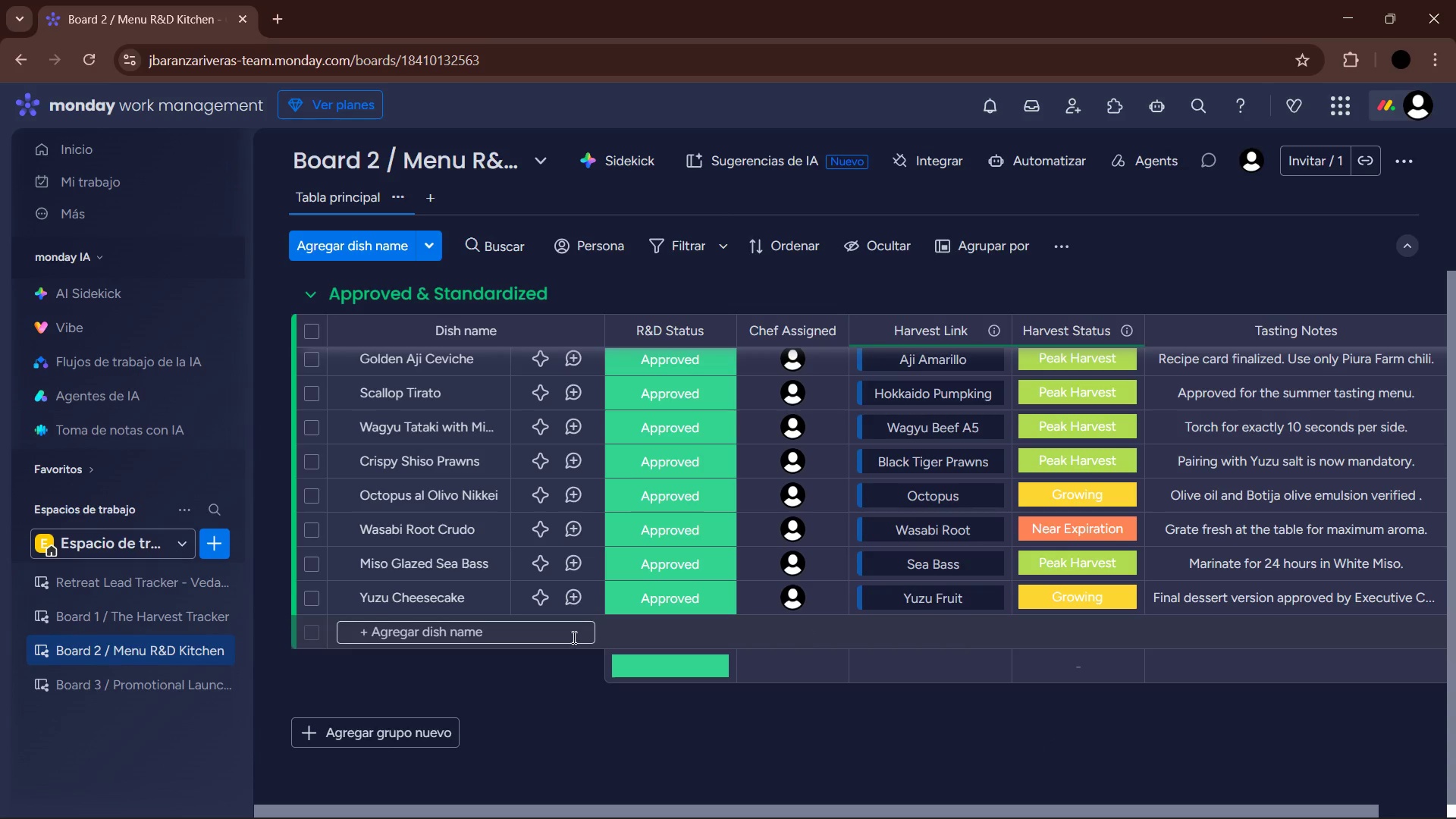 
left_click([532, 639])
 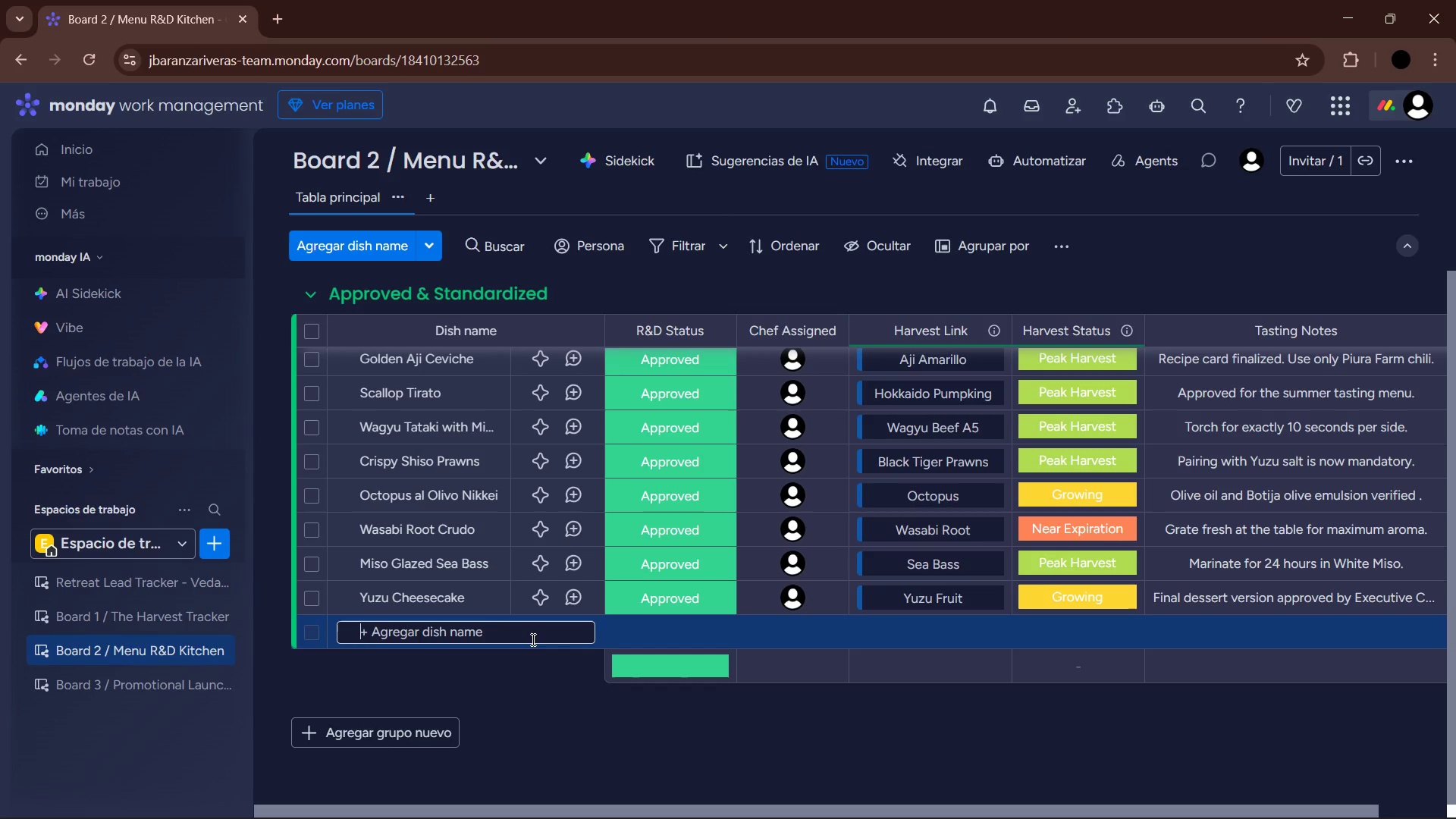 
type(Aged Sony)
key(Backspace)
key(Backspace)
type(y Glazed Ribeye )
 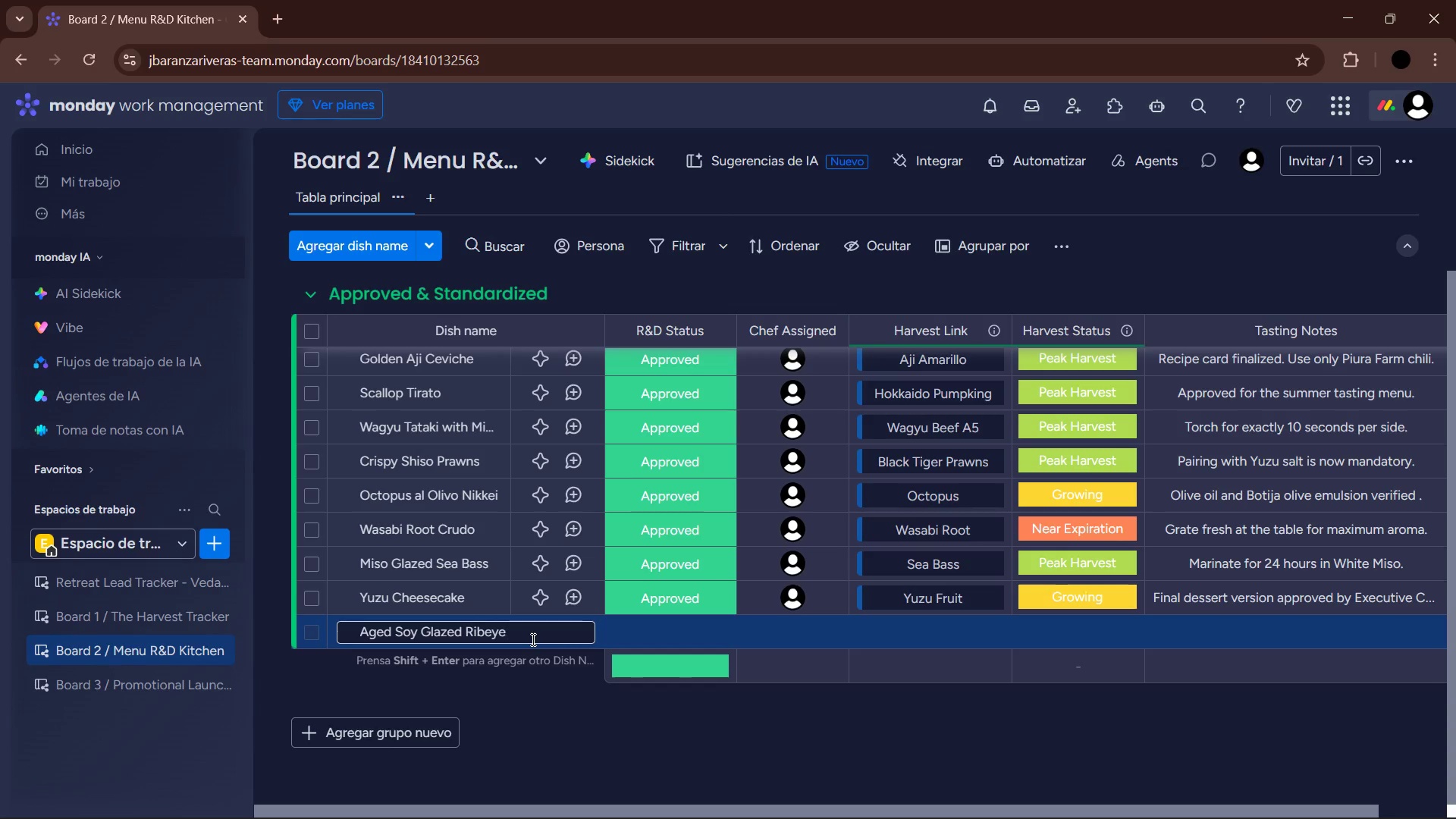 
key(Enter)
 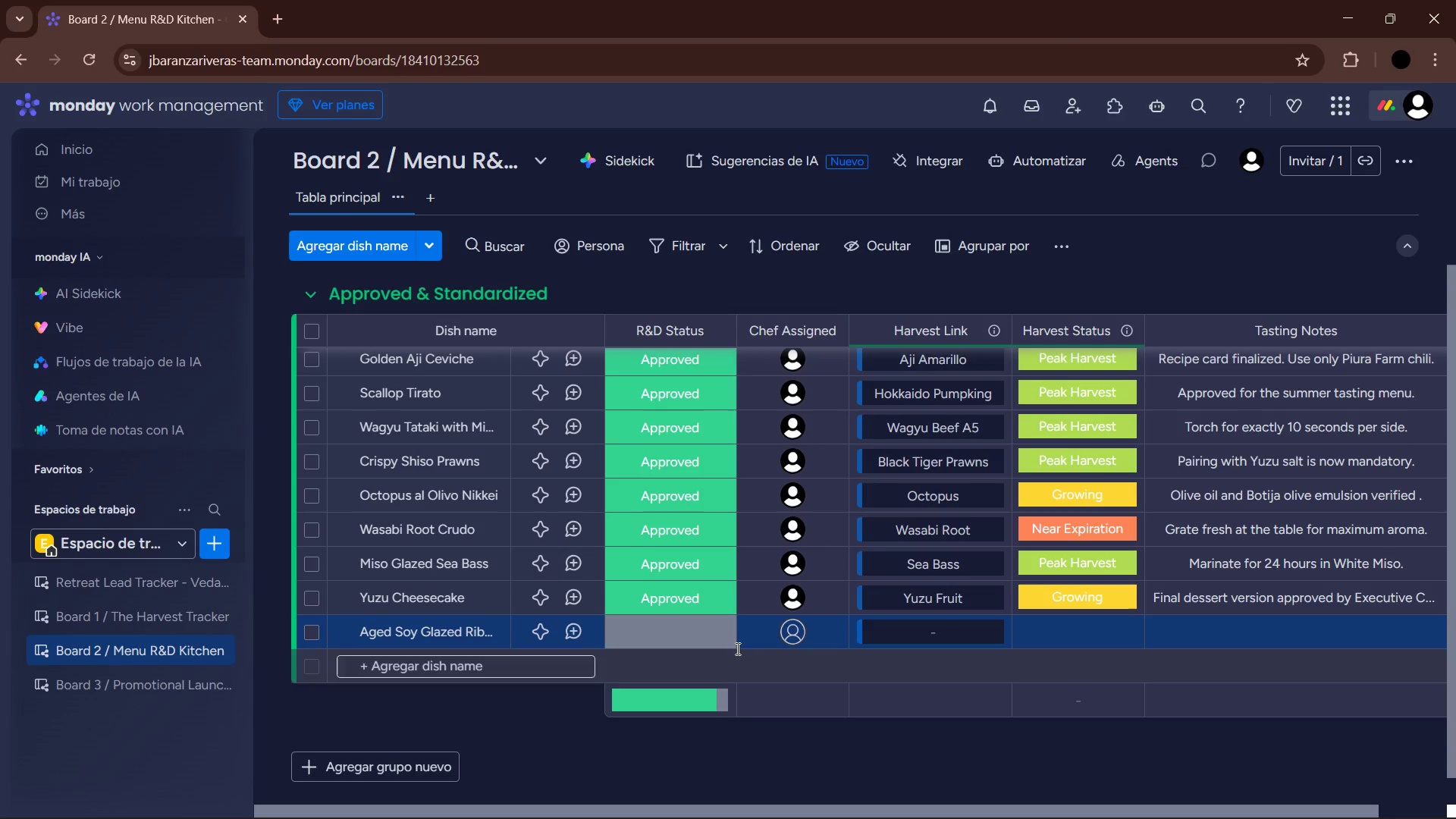 
left_click([666, 635])
 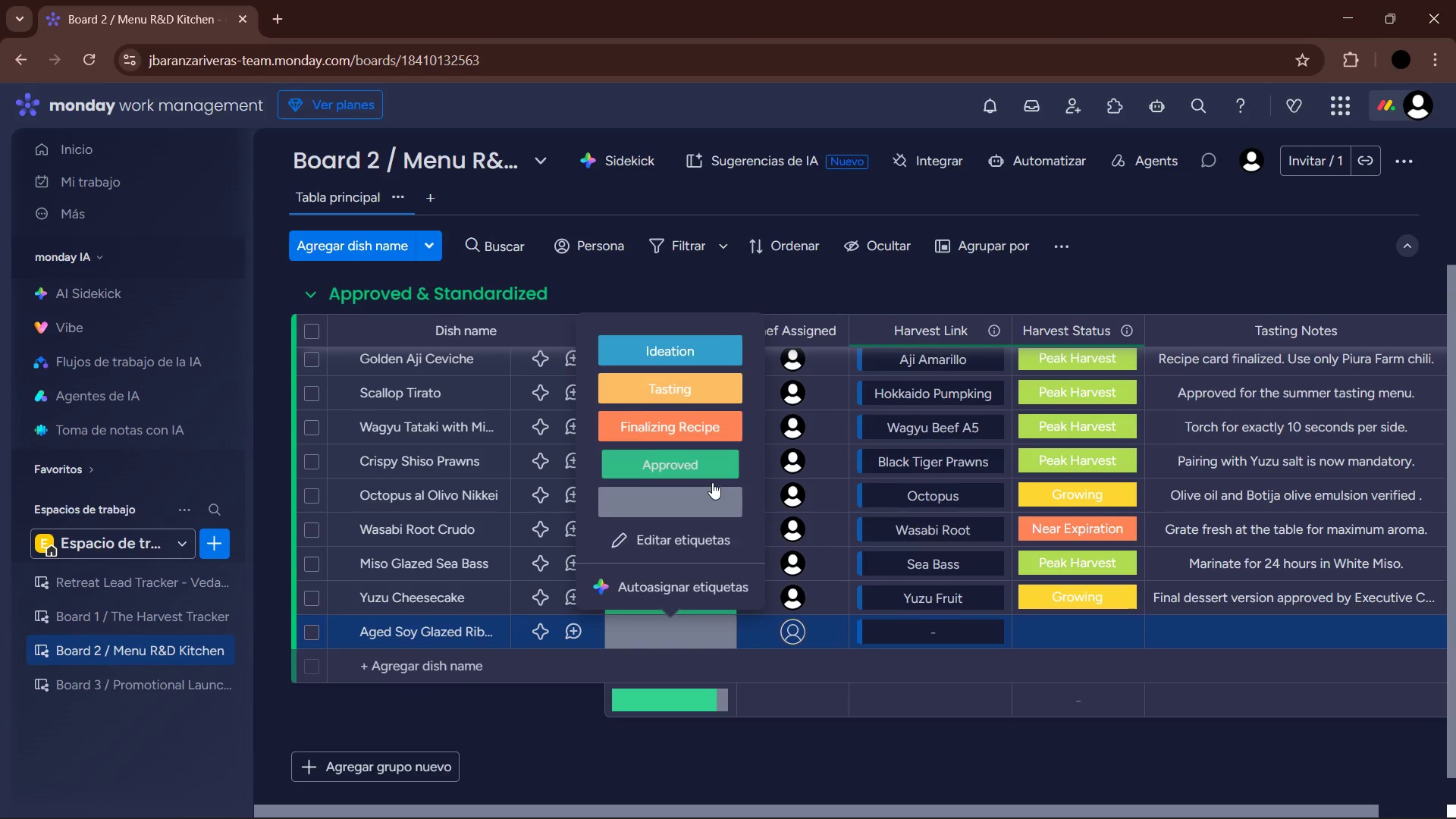 
double_click([787, 634])
 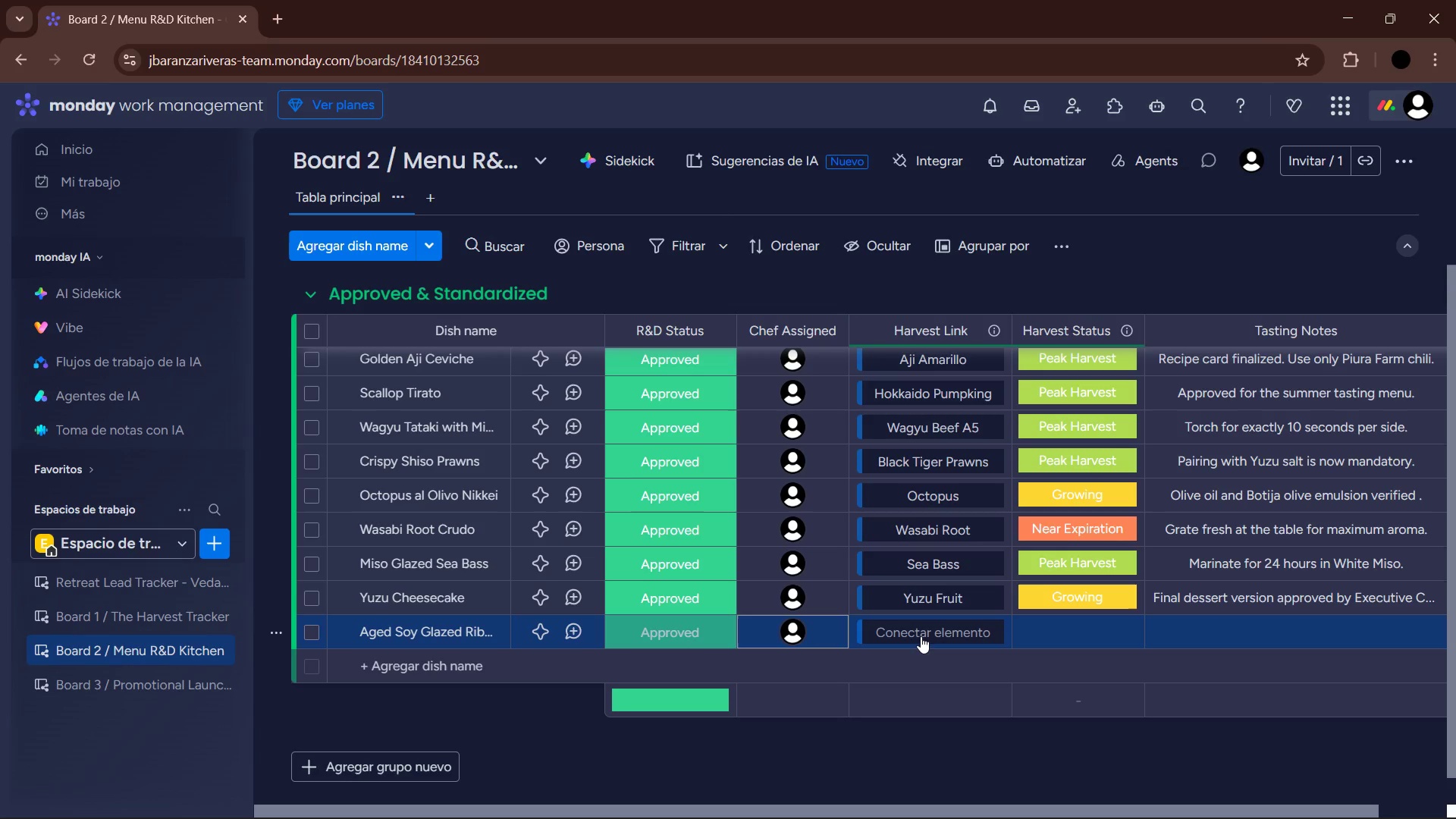 
wait(7.81)
 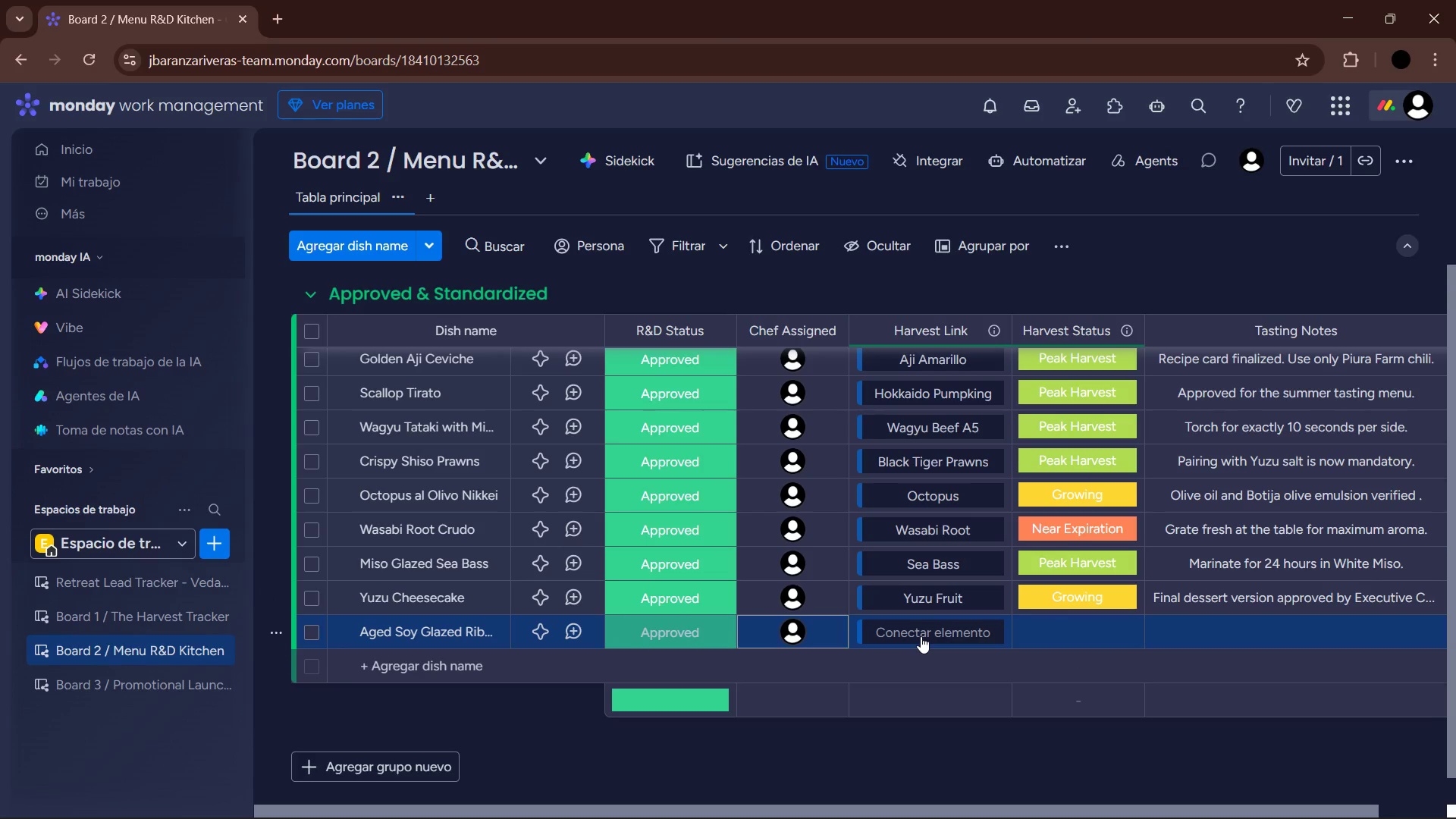 
left_click([921, 636])
 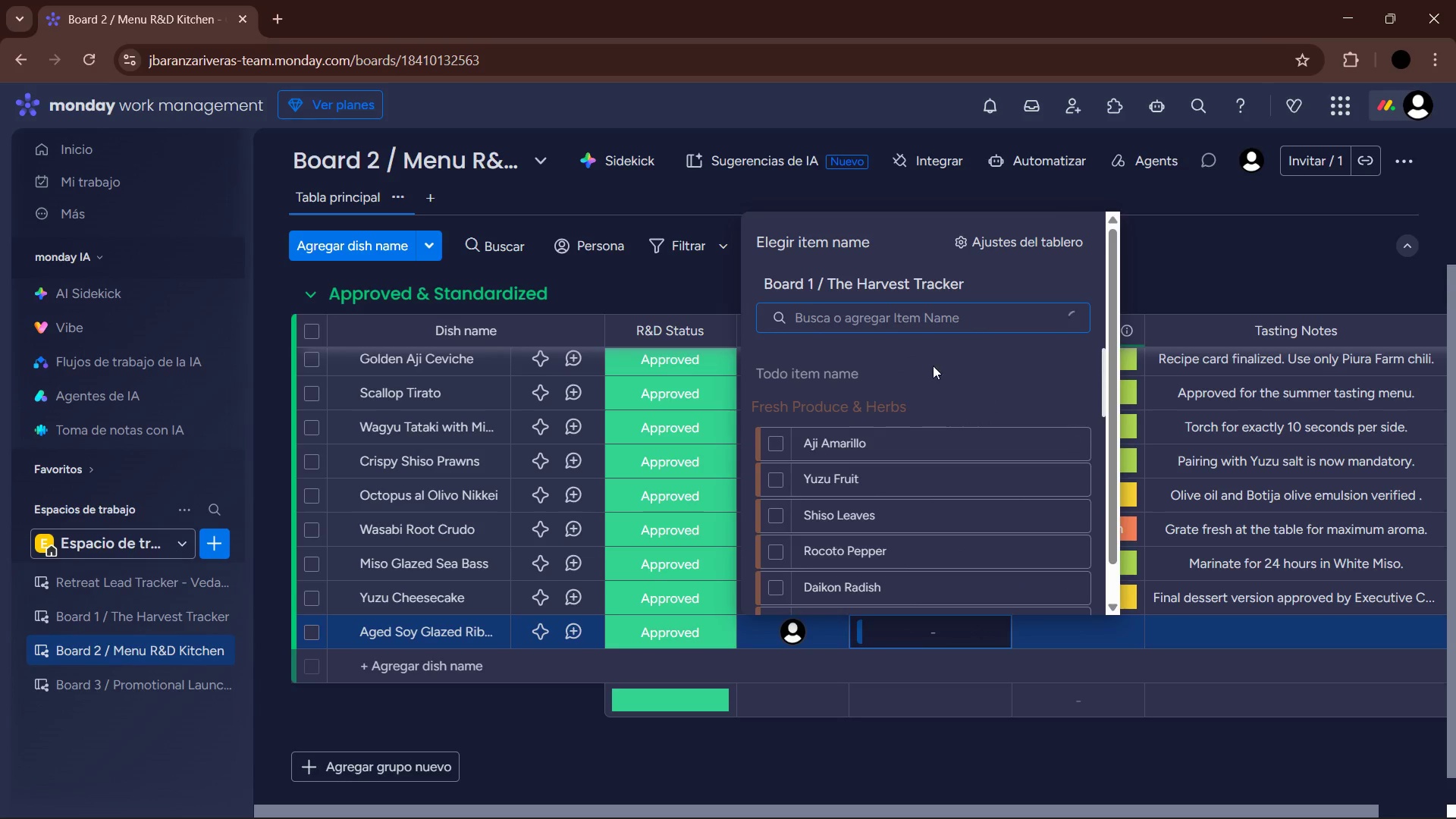 
left_click([936, 312])
 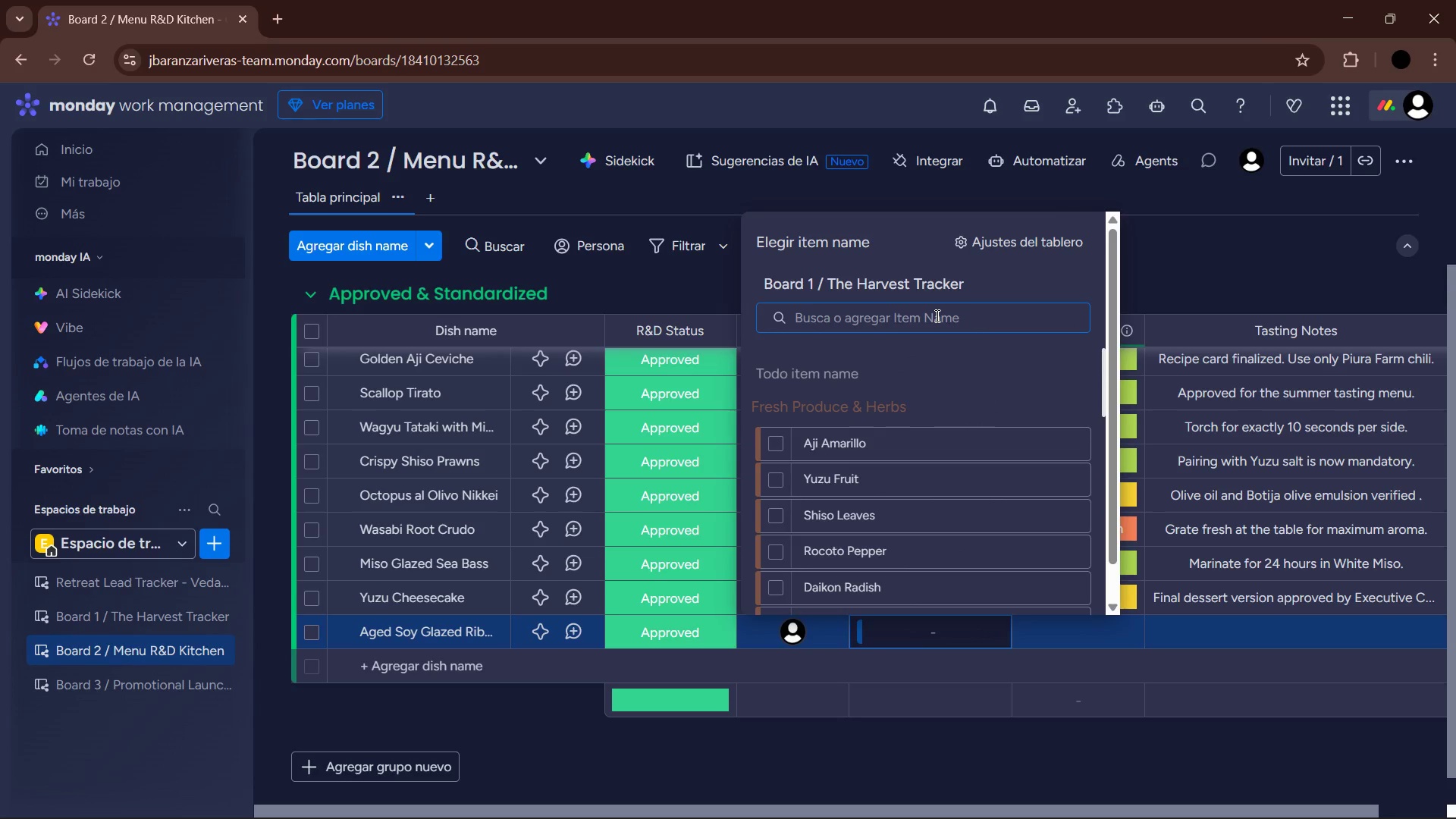 
type(chef)
 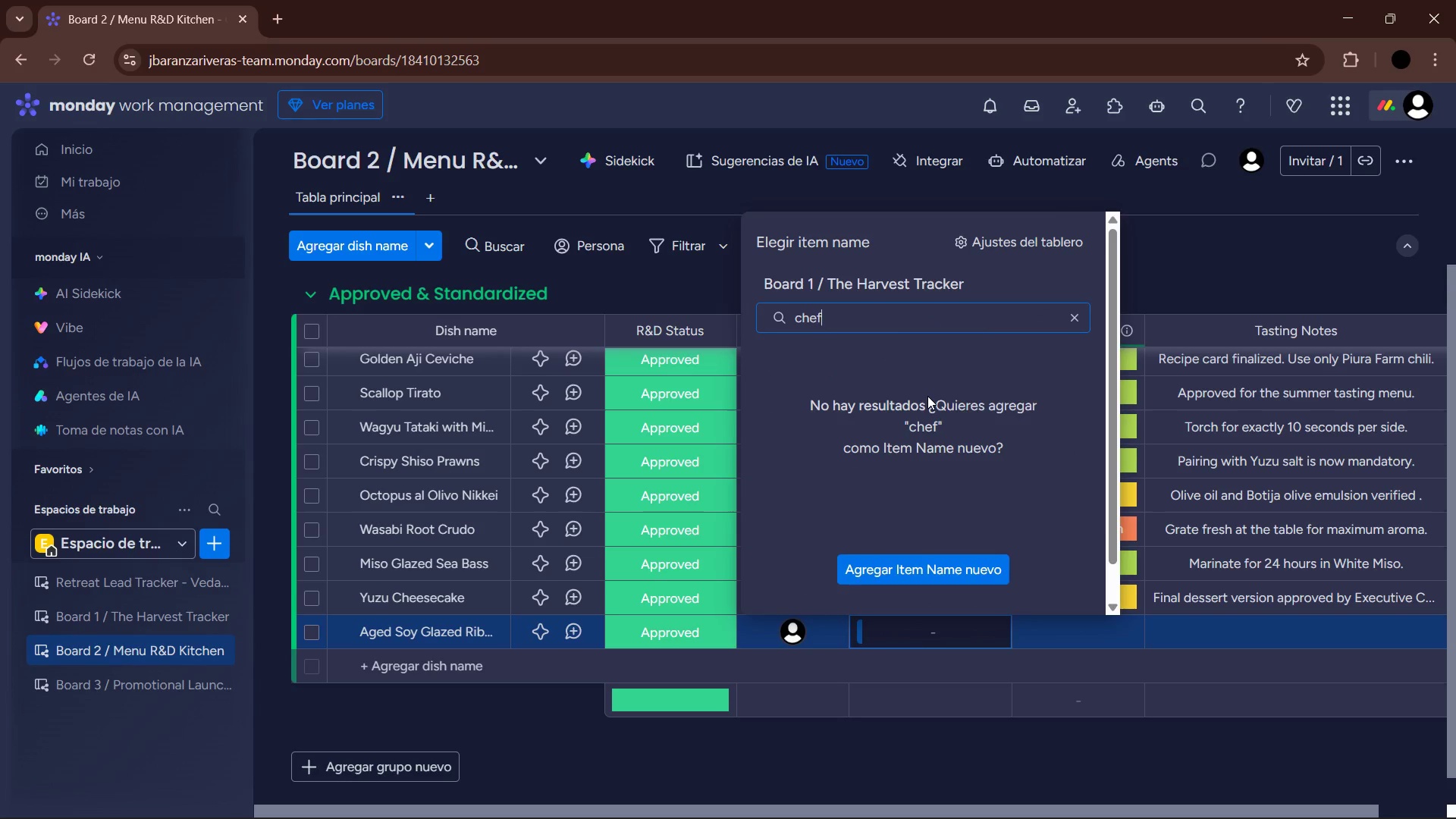 
key(Backspace)
 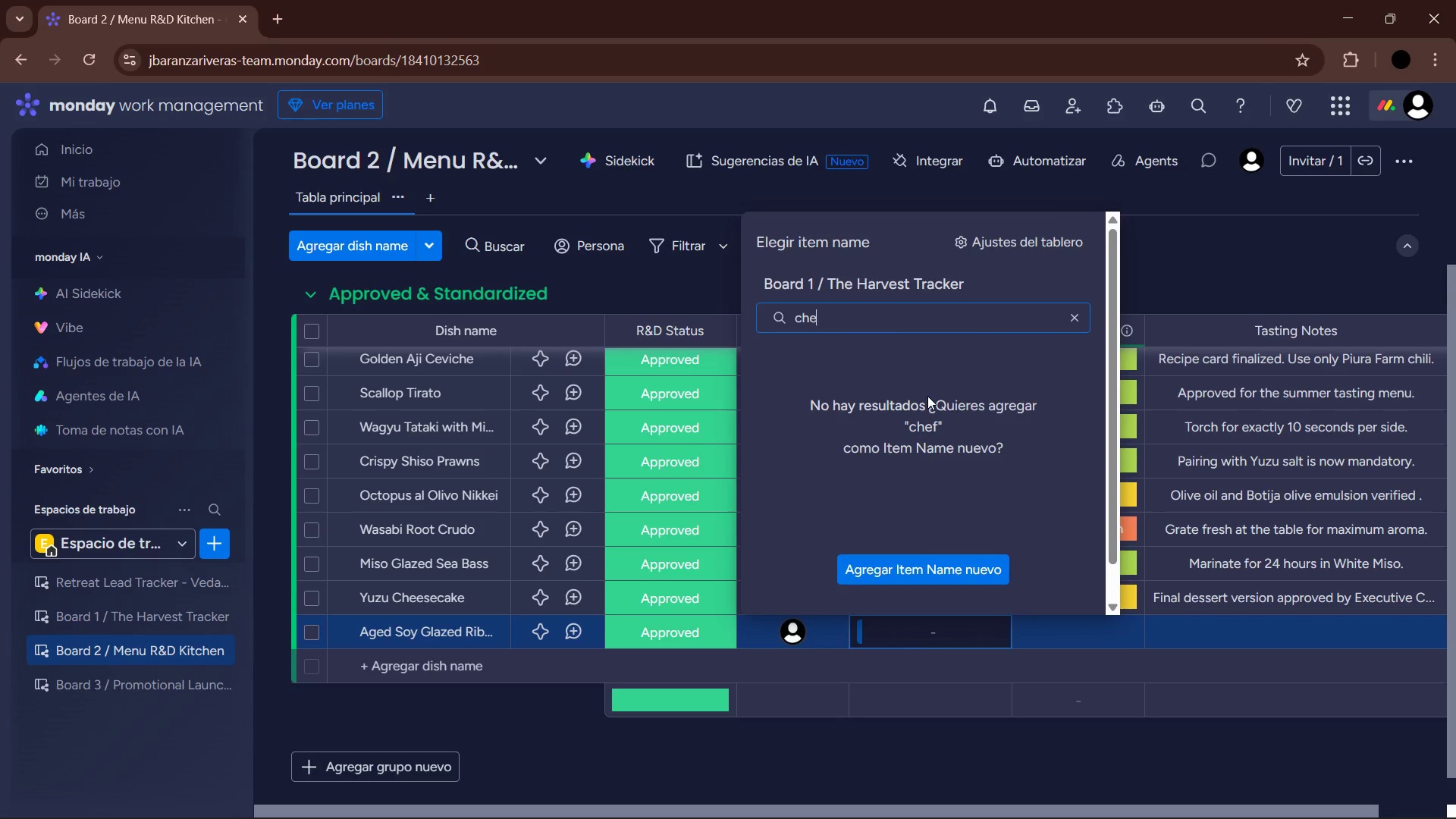 
key(Backspace)
 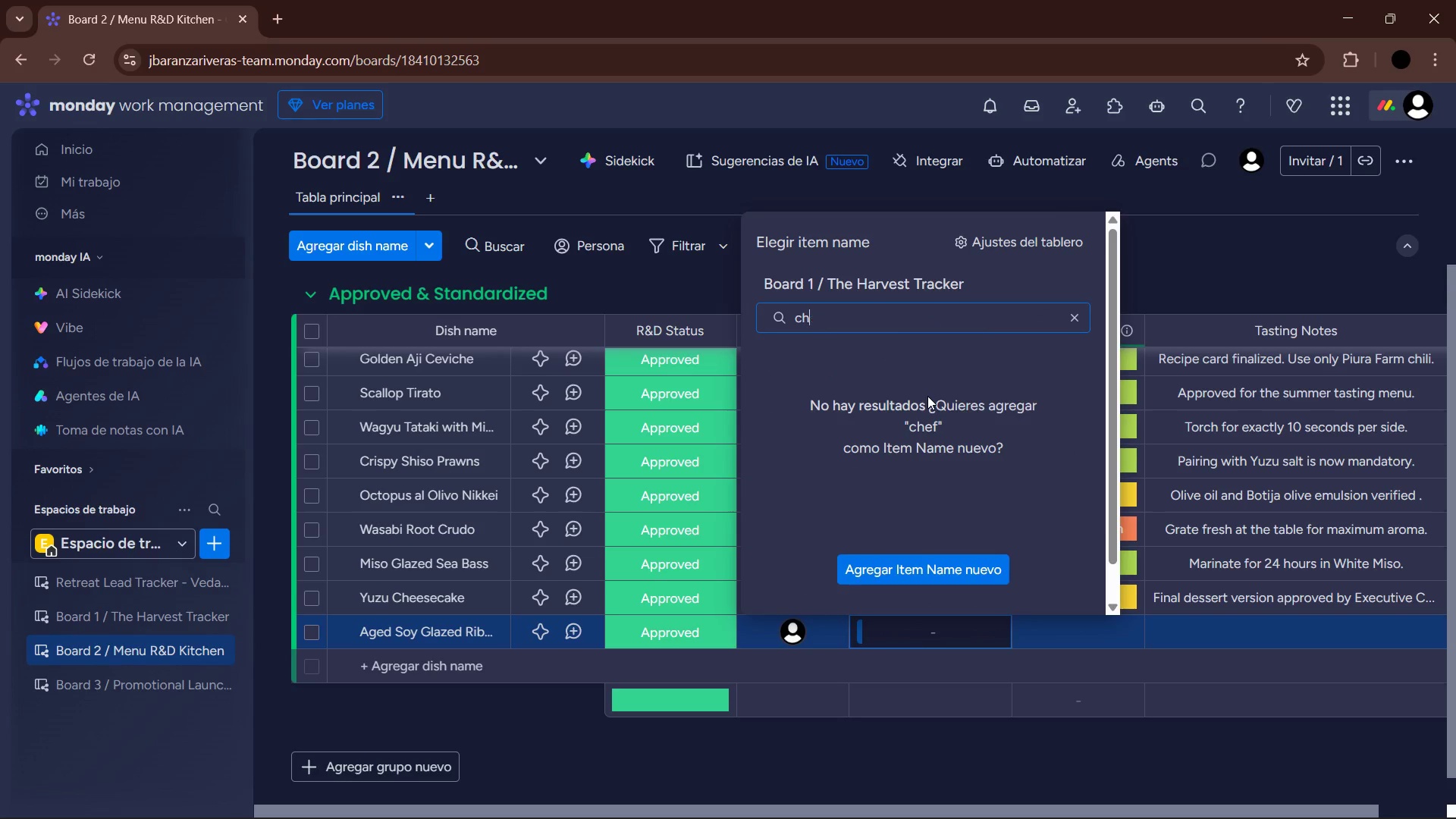 
key(Backspace)
 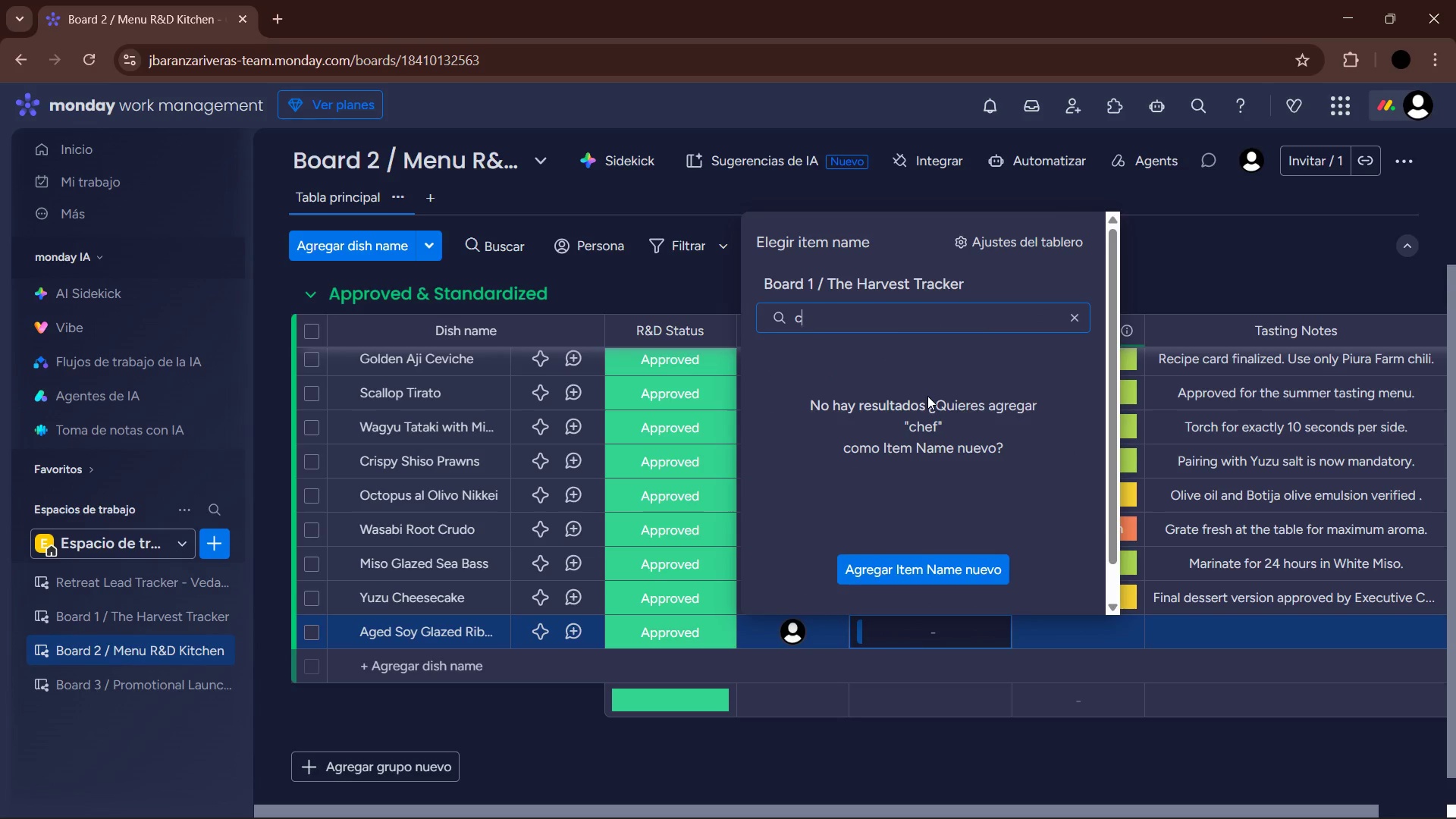 
key(Backspace)
 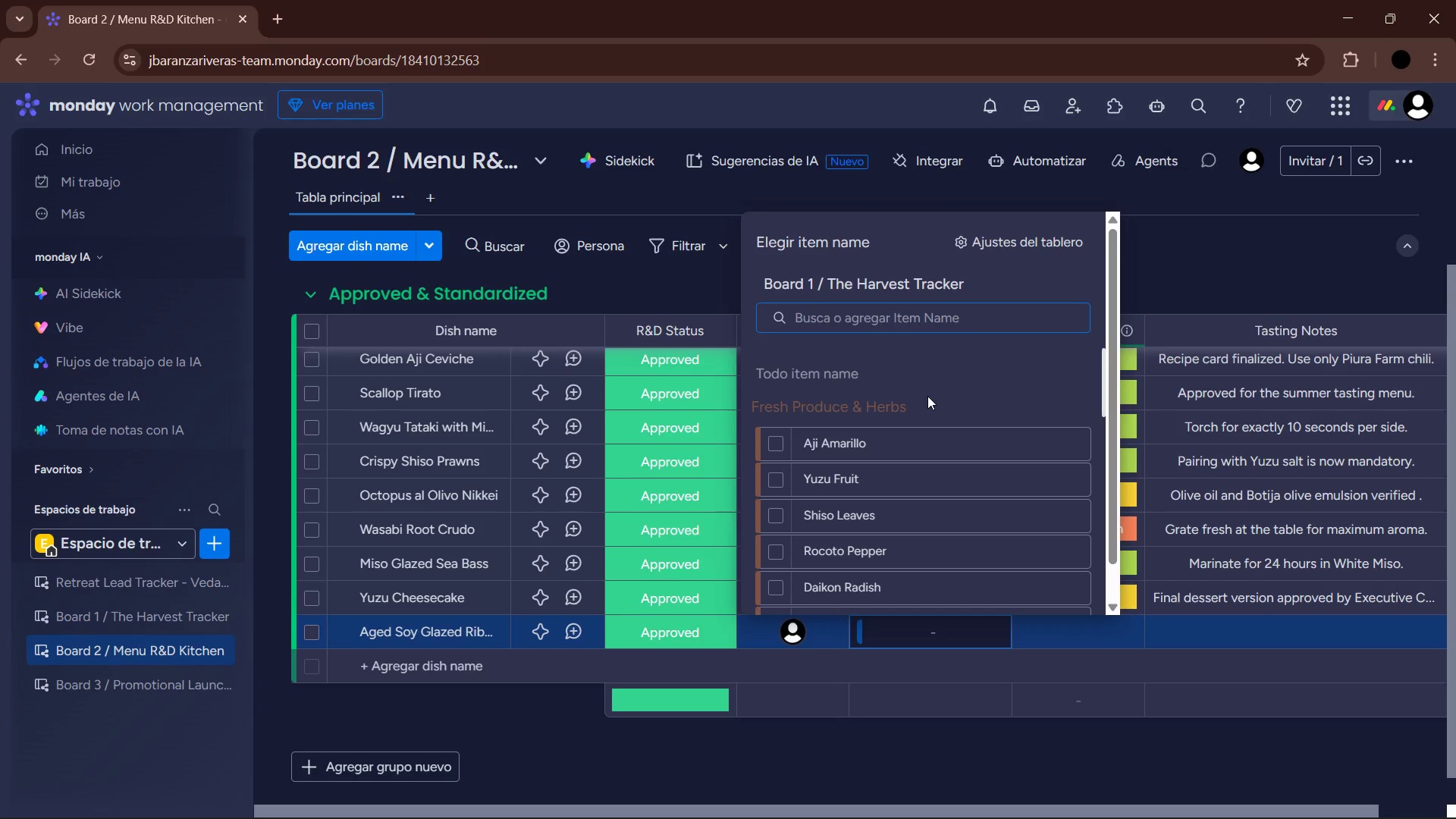 
scroll: coordinate [903, 475], scroll_direction: down, amount: 22.0
 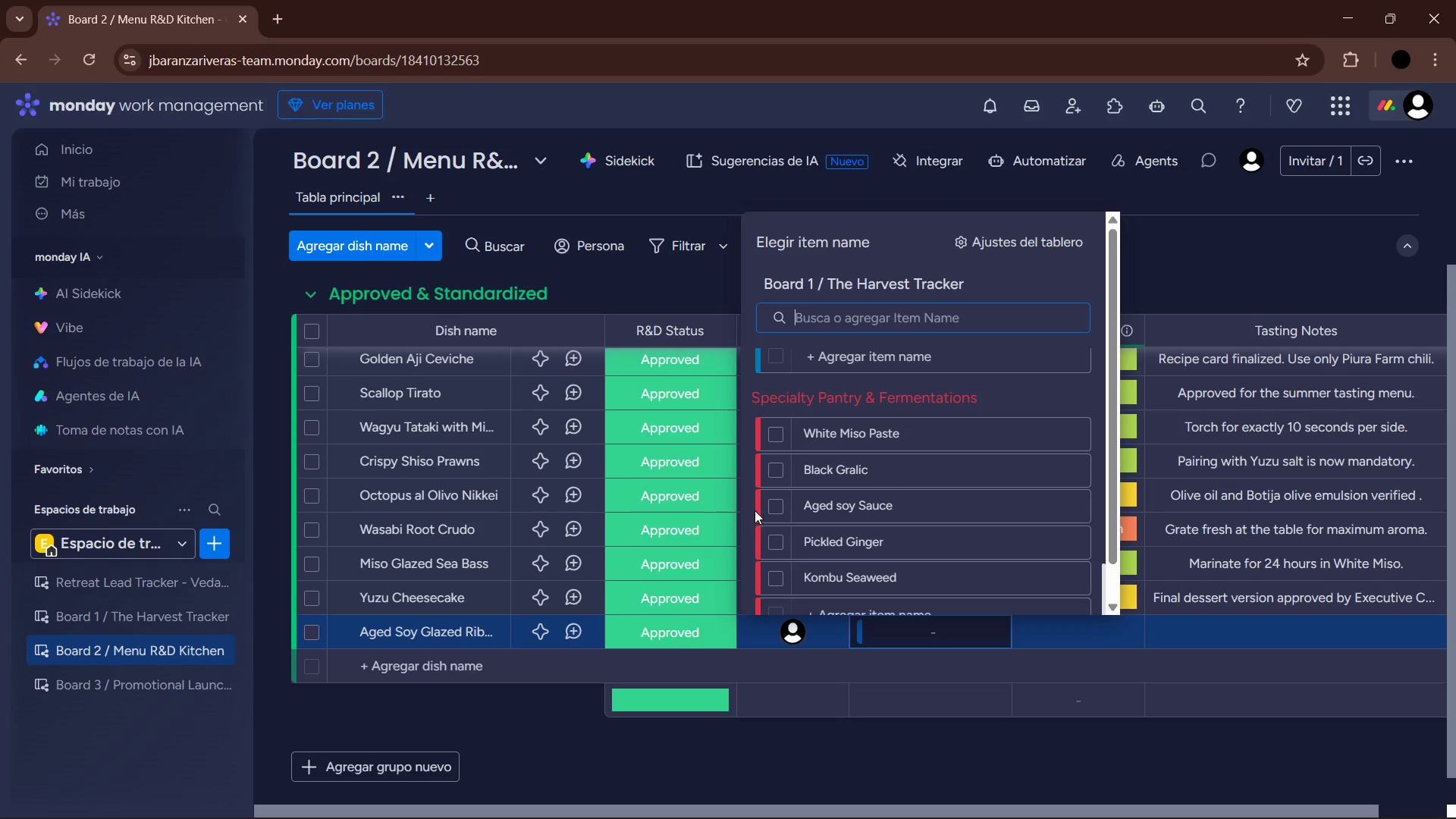 
left_click([777, 504])
 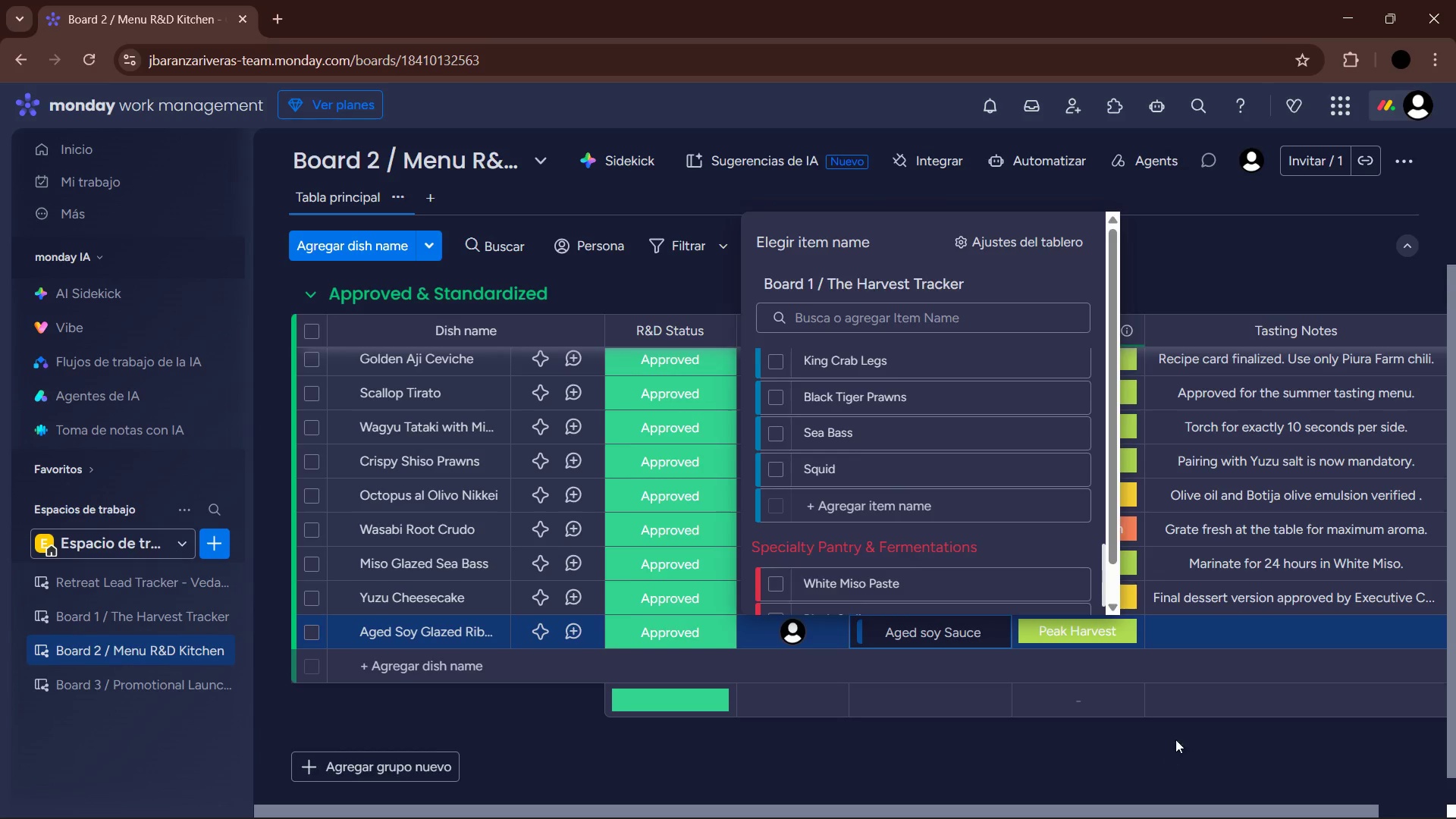 
double_click([1241, 641])
 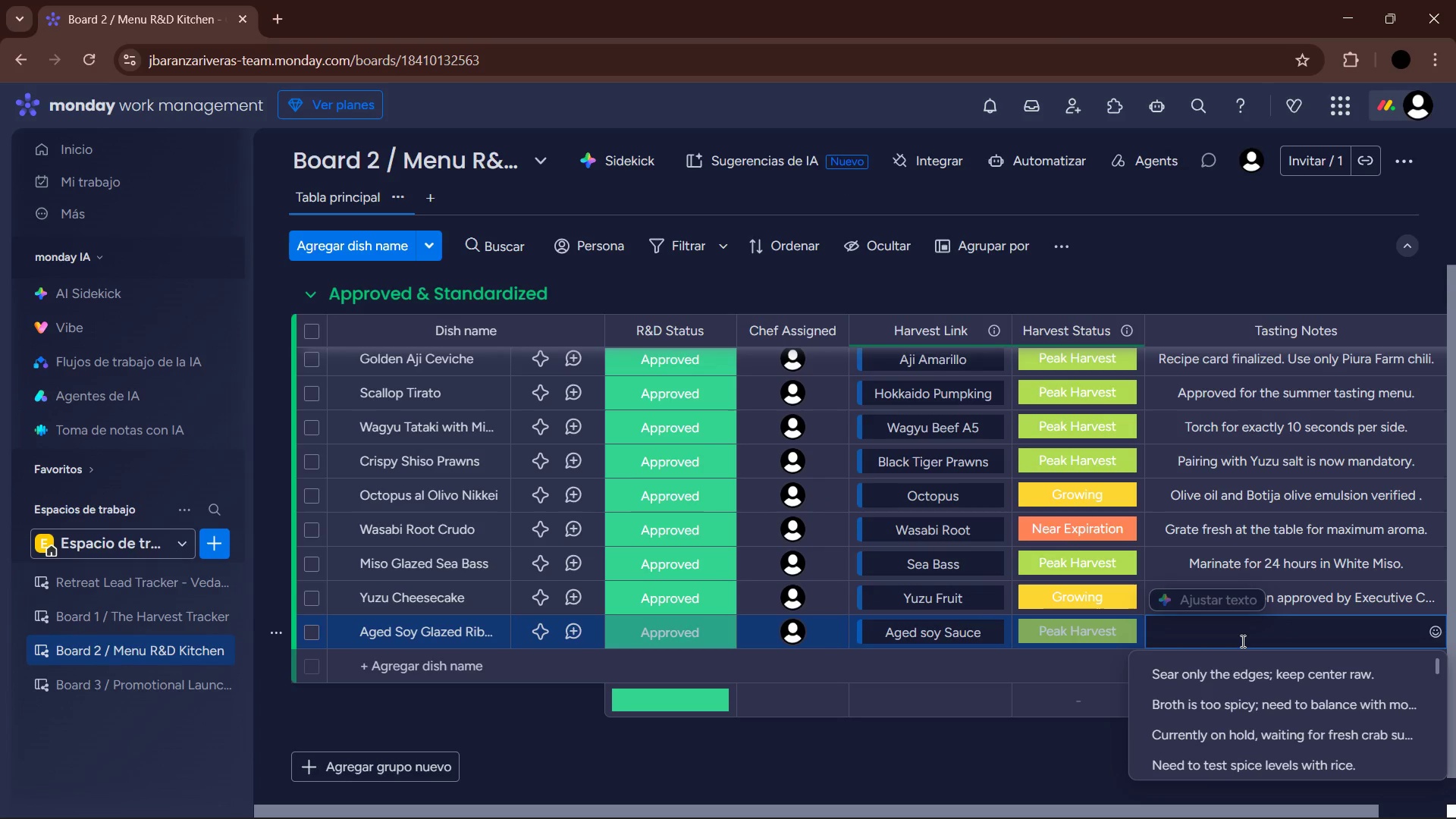 
type(Brush twiuce )
key(Backspace)
key(Backspace)
key(Backspace)
key(Backspace)
type(ce during grilling for deep color.)
 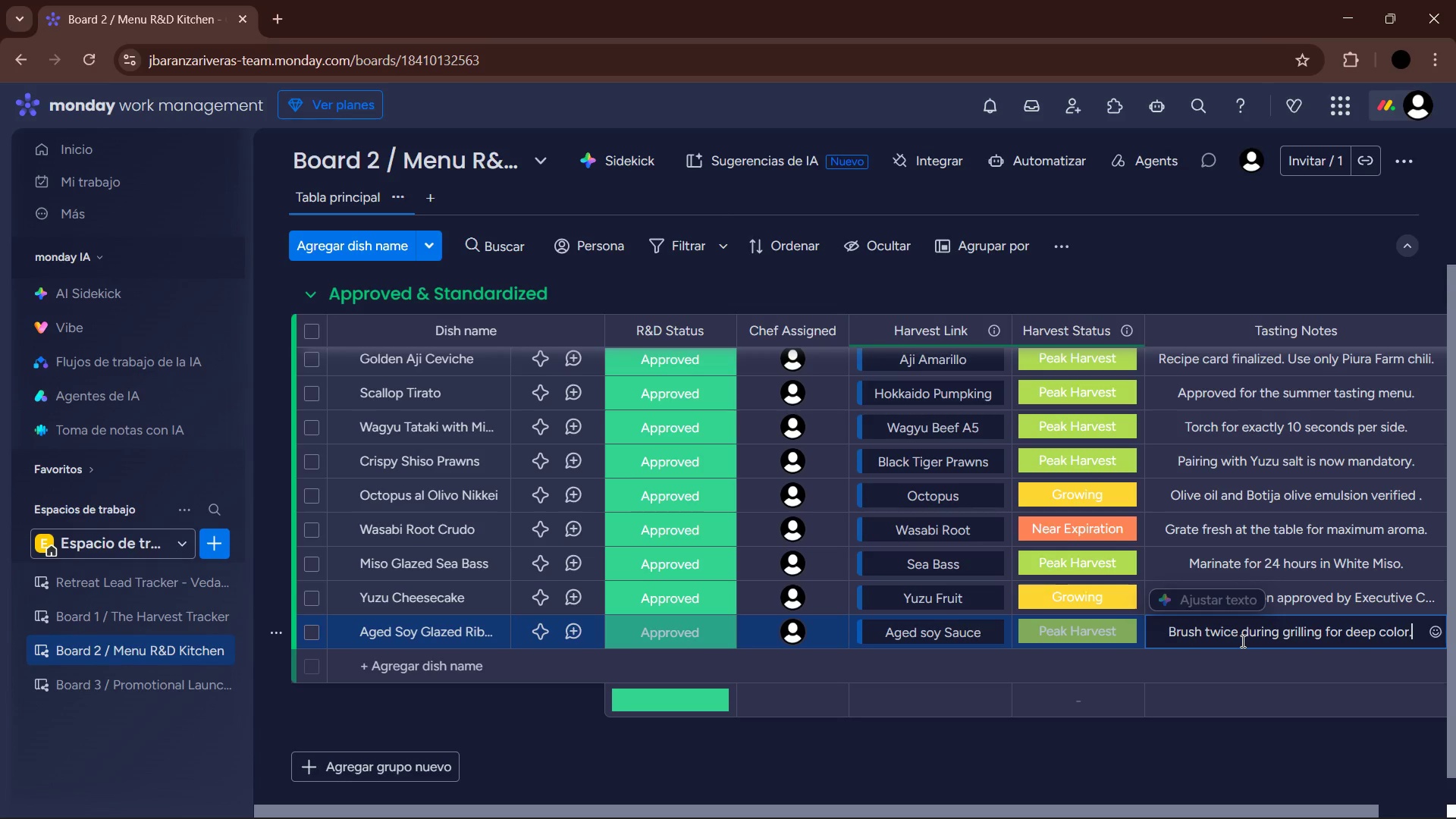 
key(Enter)
 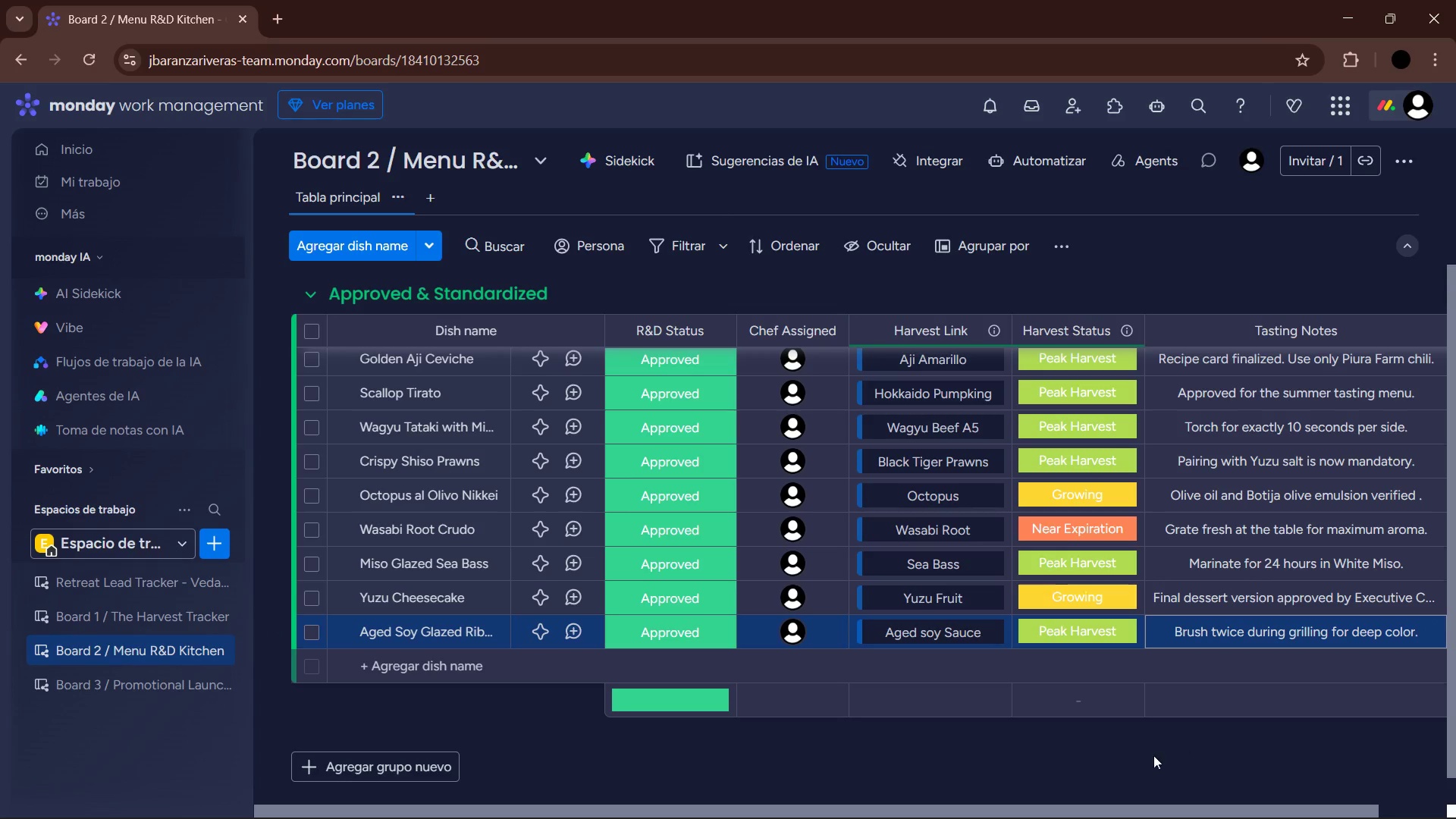 
scroll: coordinate [1006, 755], scroll_direction: down, amount: 3.0
 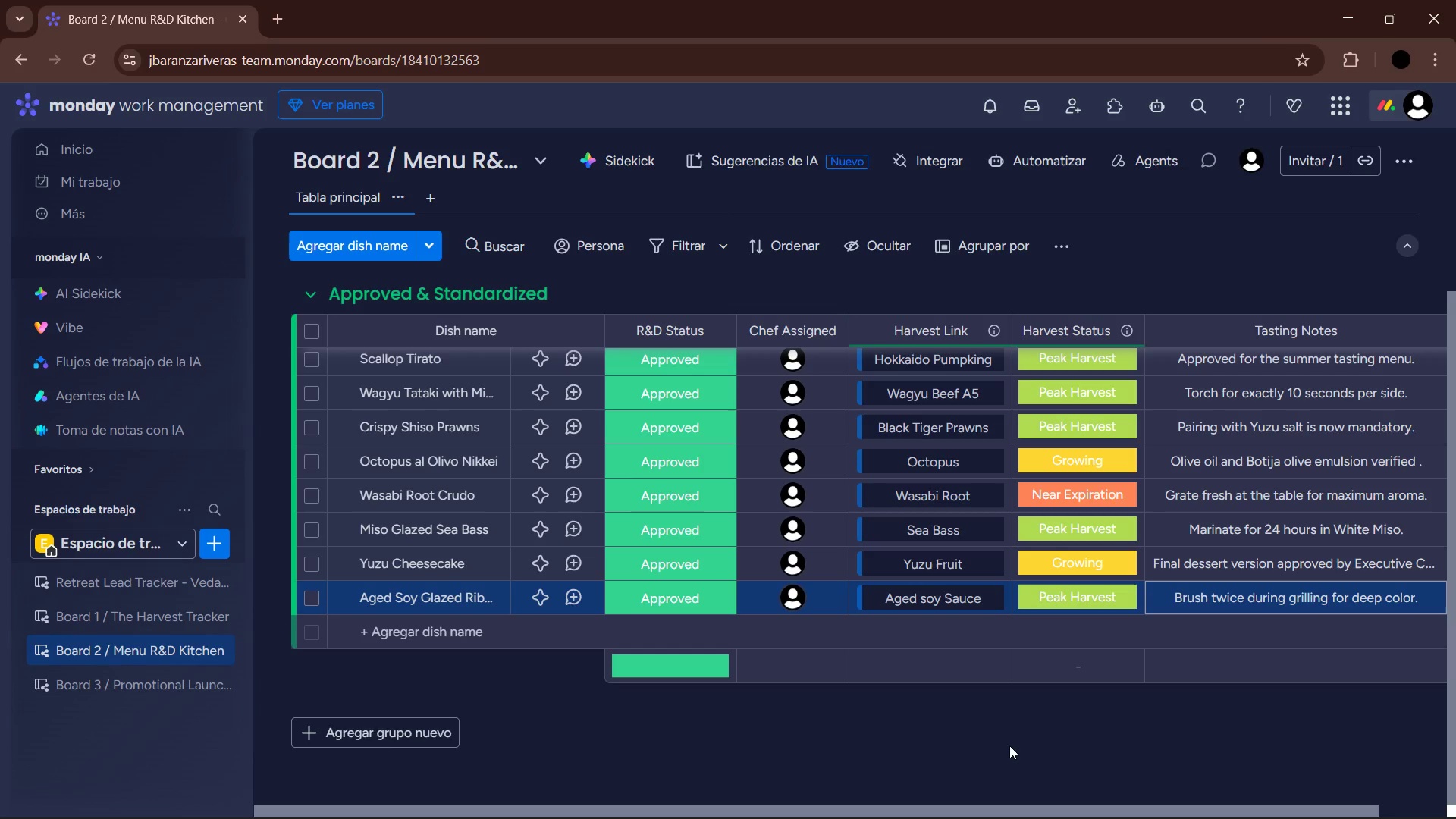 
wait(8.64)
 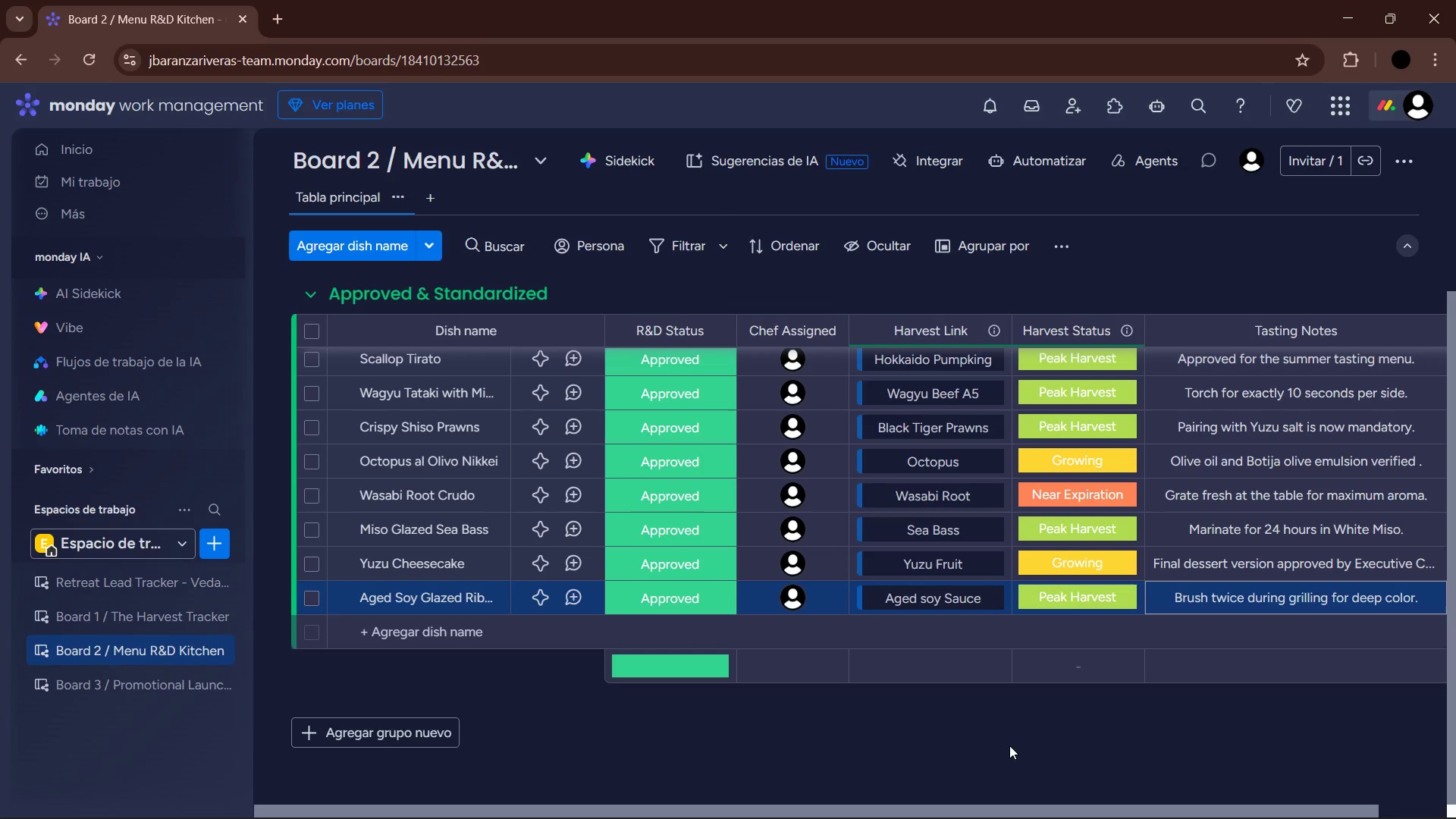 
scroll: coordinate [522, 461], scroll_direction: up, amount: 2.0
 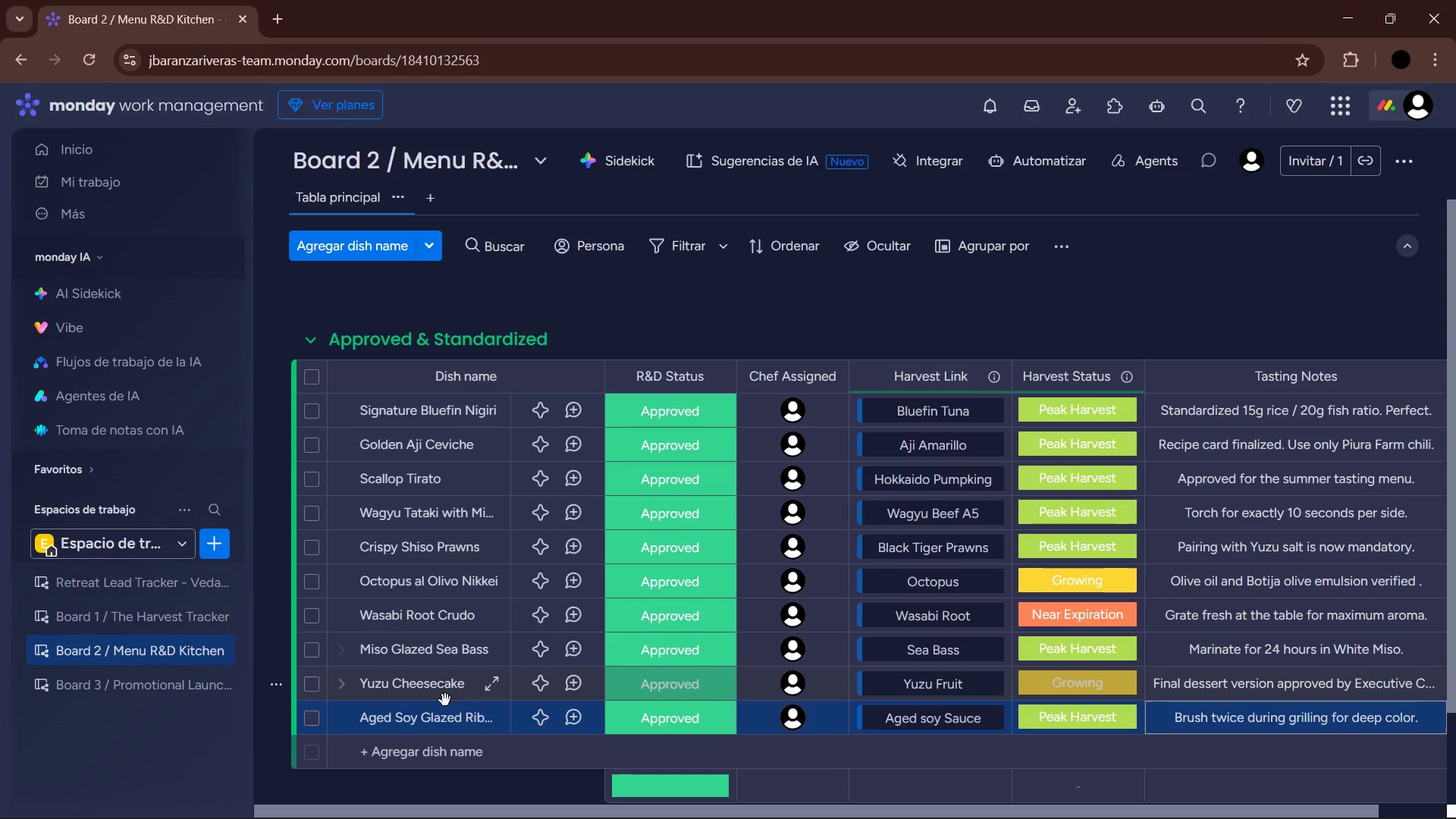 
left_click([131, 698])
 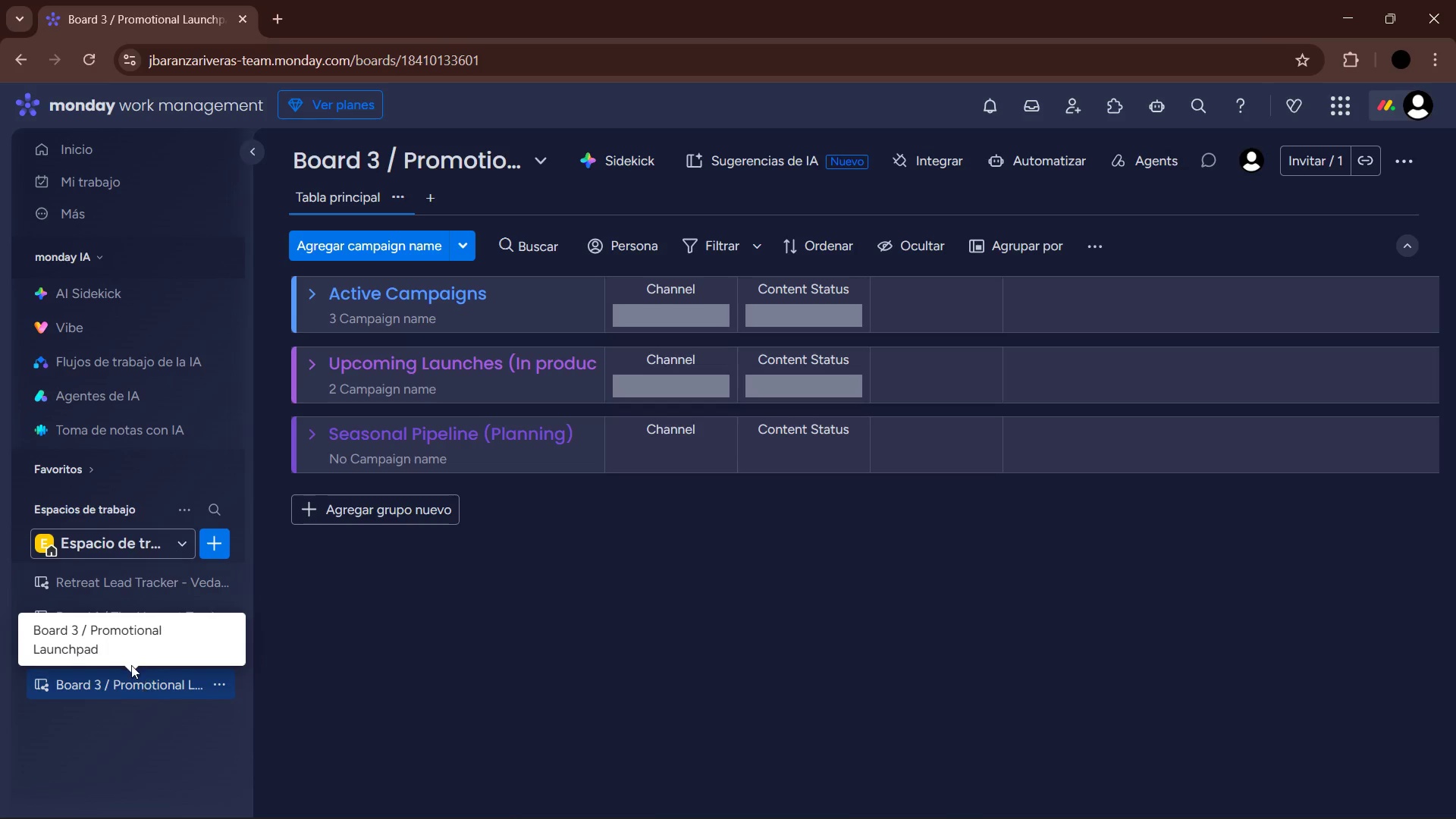 
wait(15.08)
 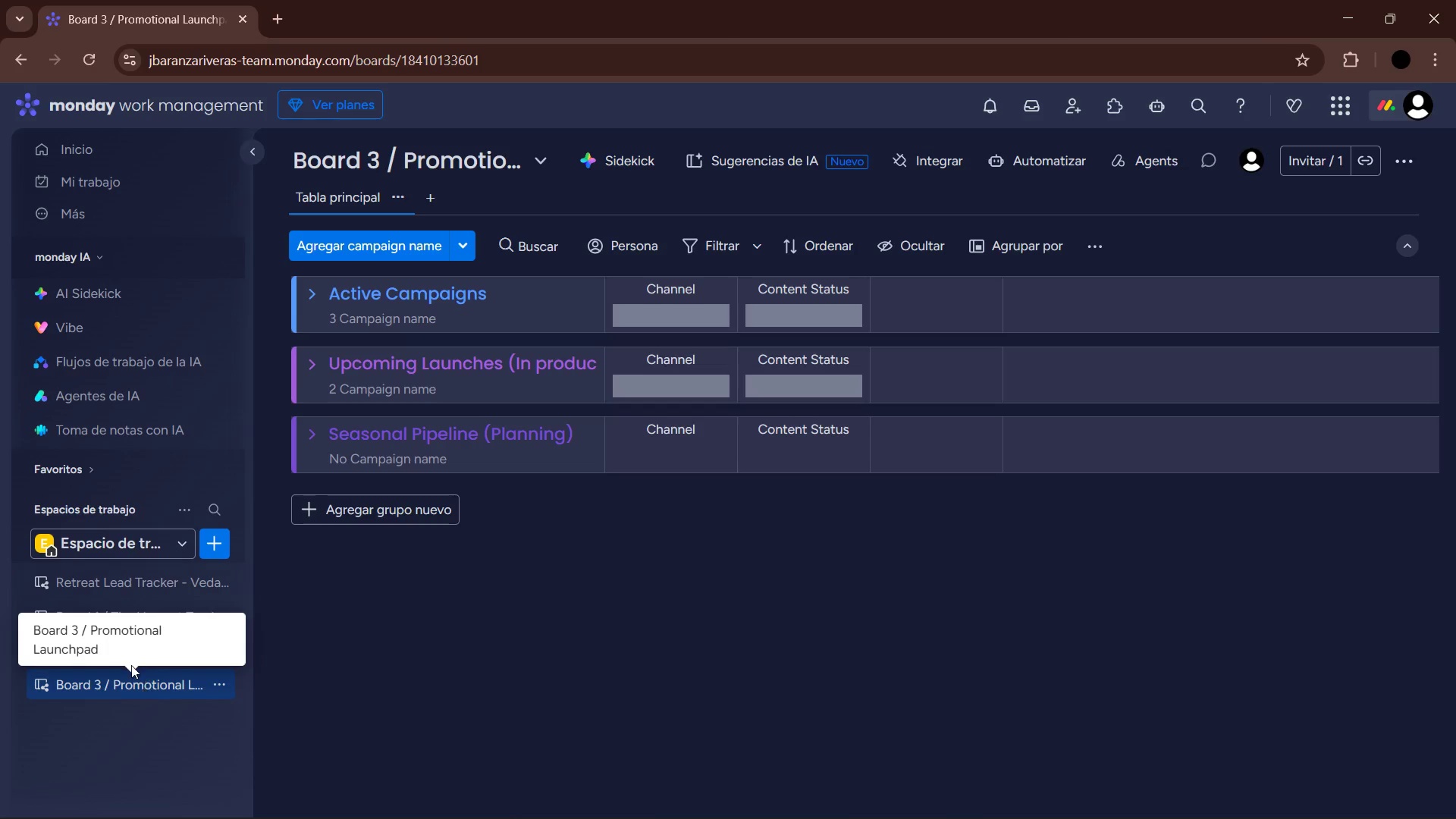 
left_click([318, 431])
 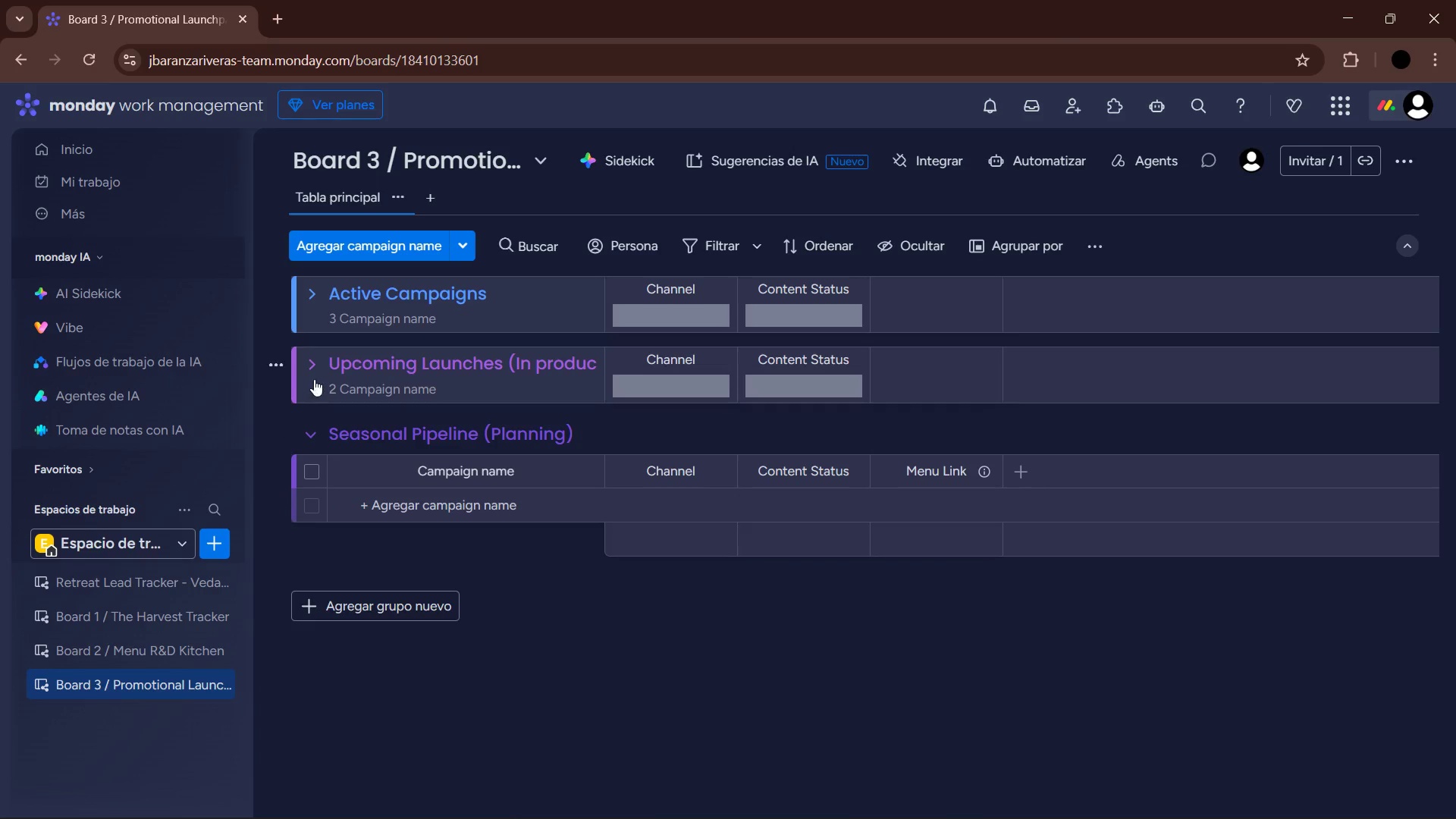 
left_click([313, 370])
 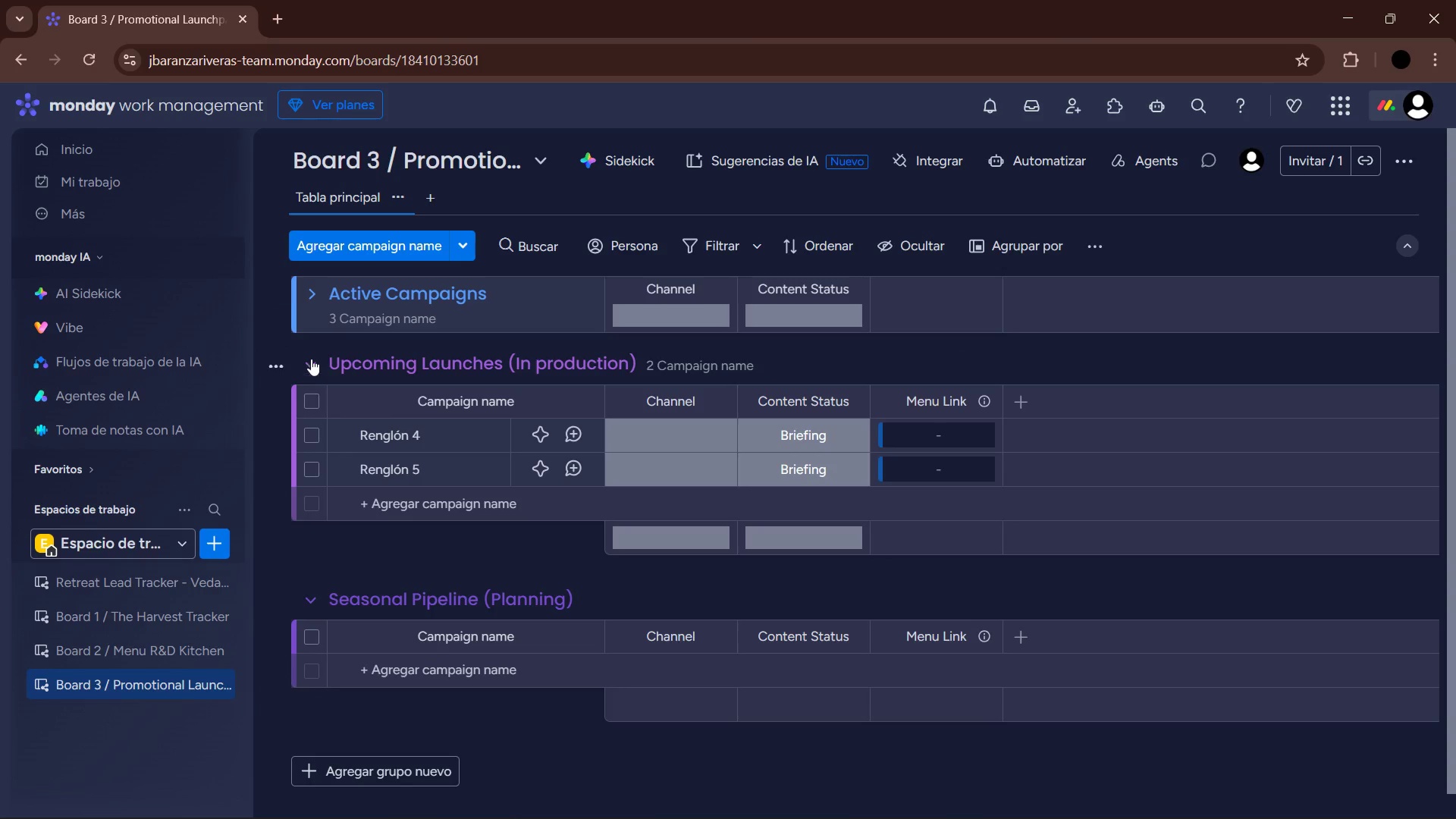 
left_click([312, 288])
 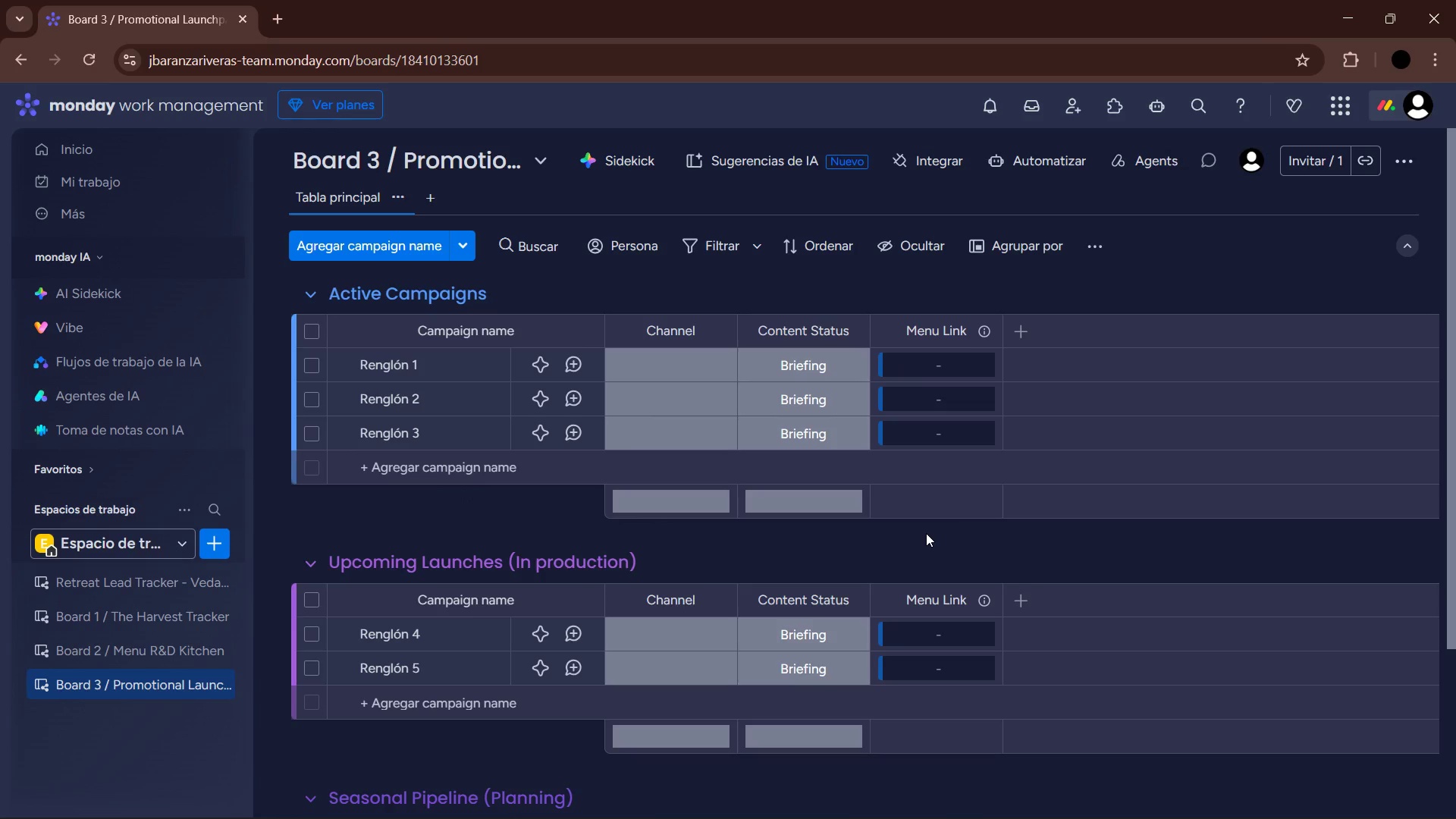 
wait(36.64)
 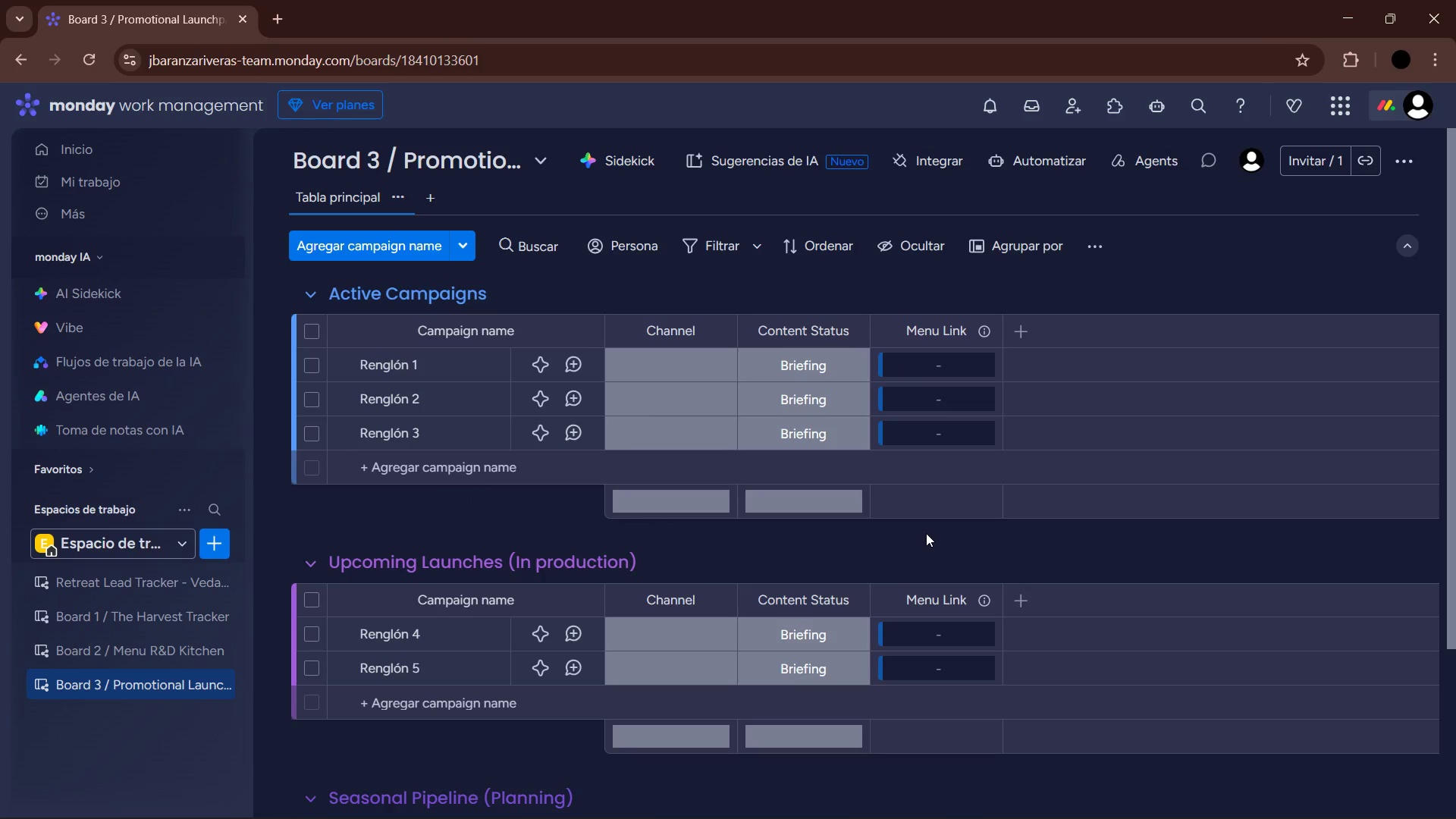 
left_click([1025, 334])
 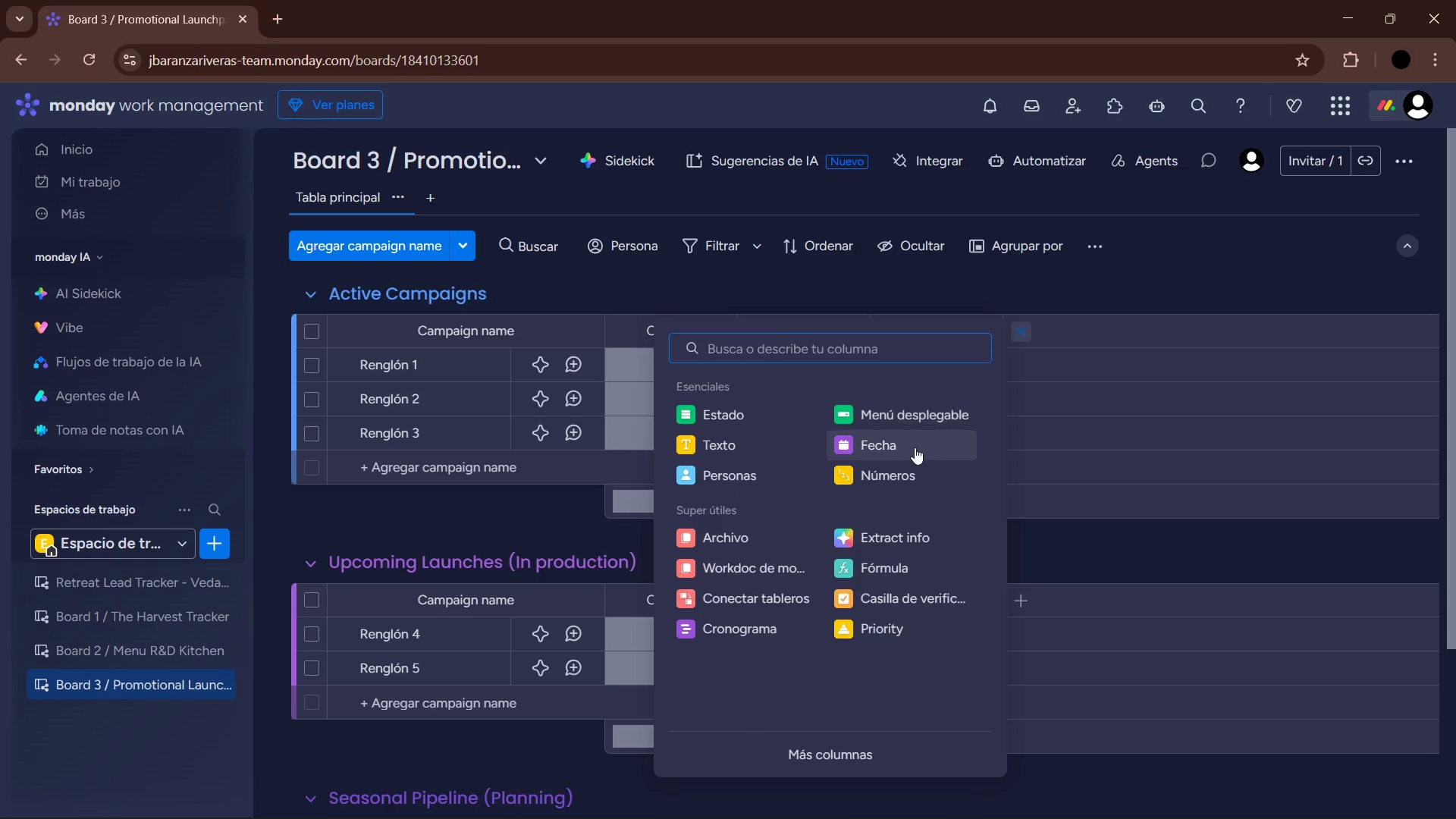 
left_click([916, 448])
 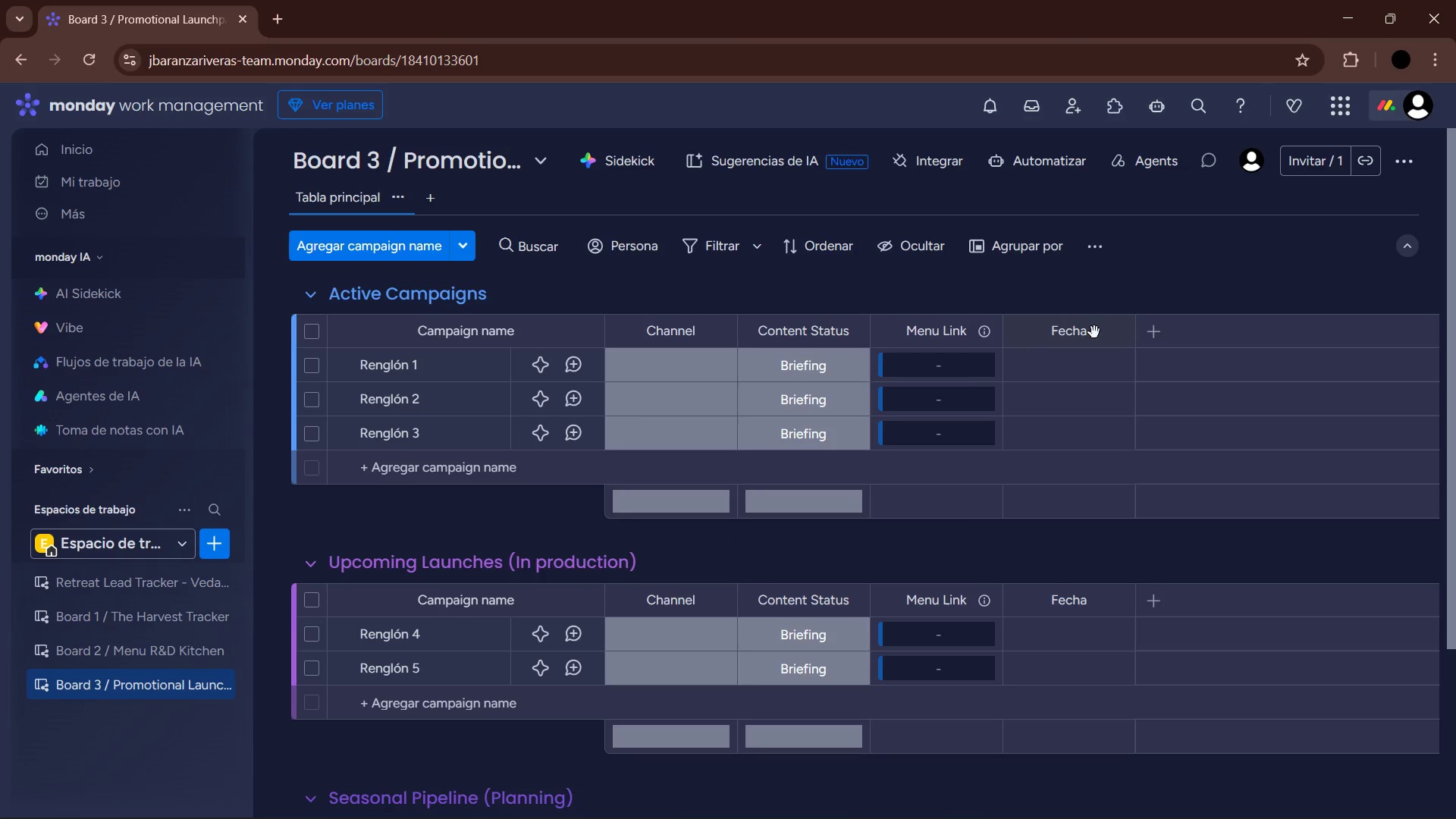 
left_click([1081, 334])
 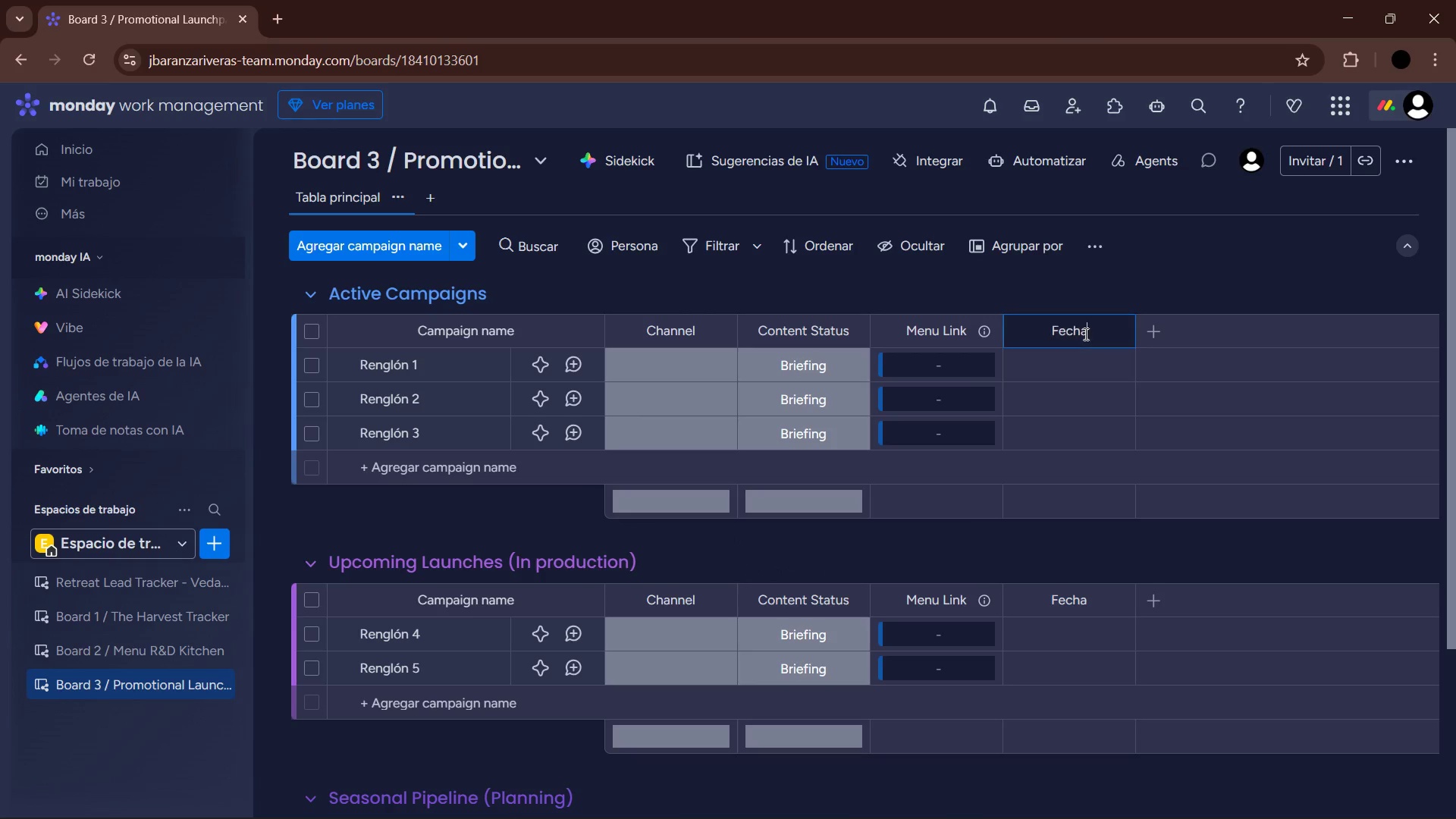 
left_click_drag(start_coordinate=[1084, 334], to_coordinate=[1030, 334])
 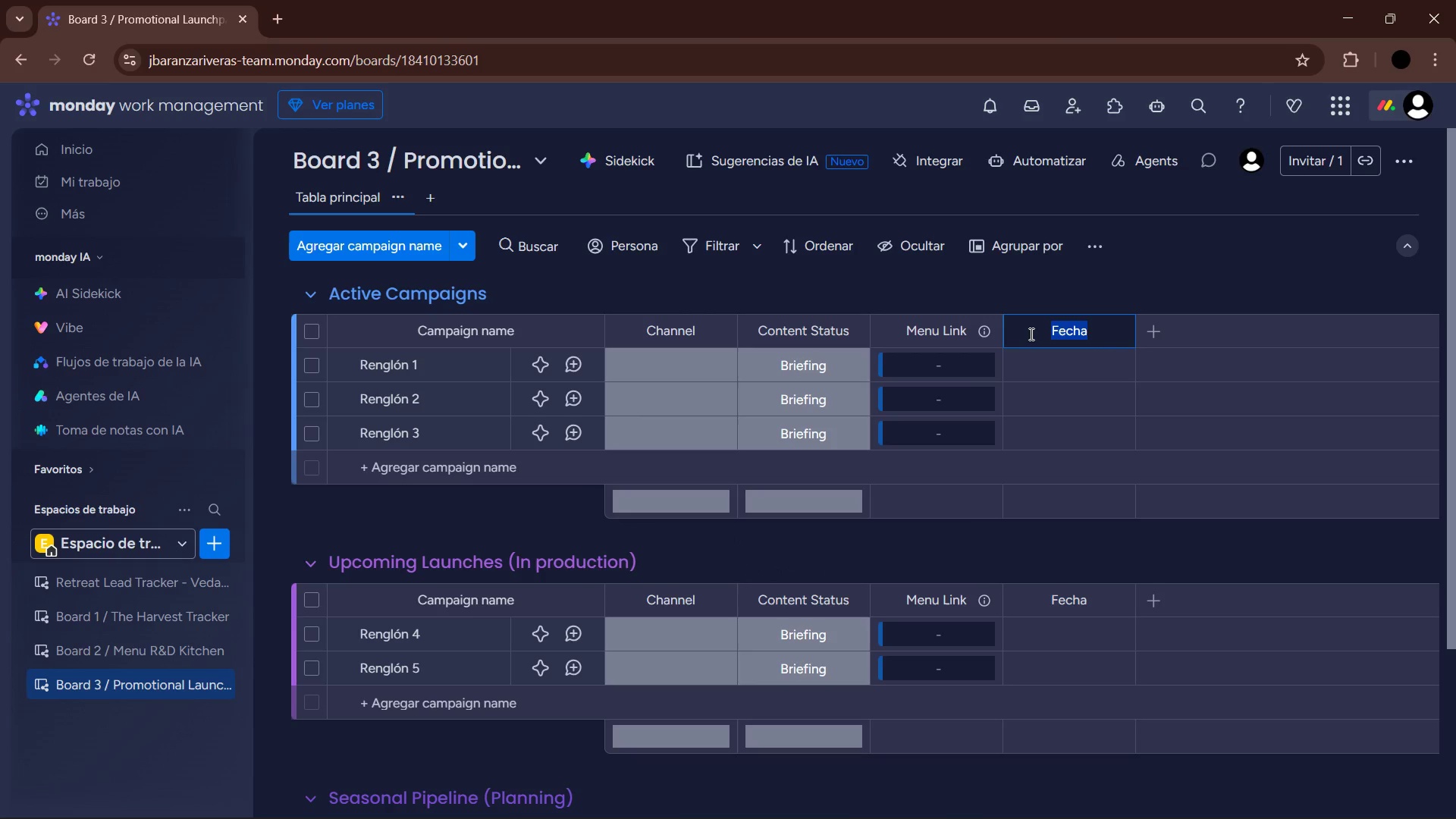 
type(Launch Date )
 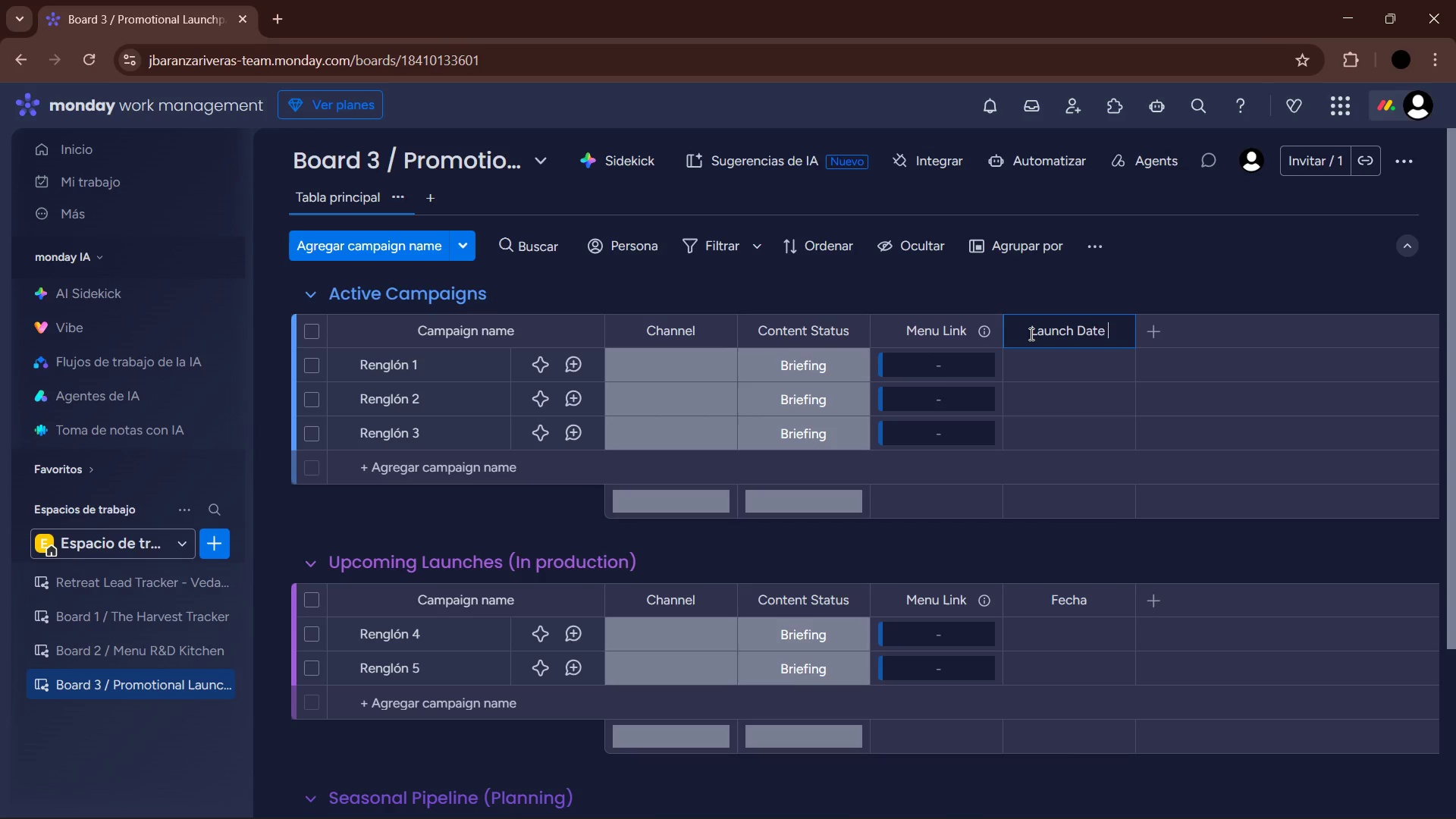 
key(Enter)
 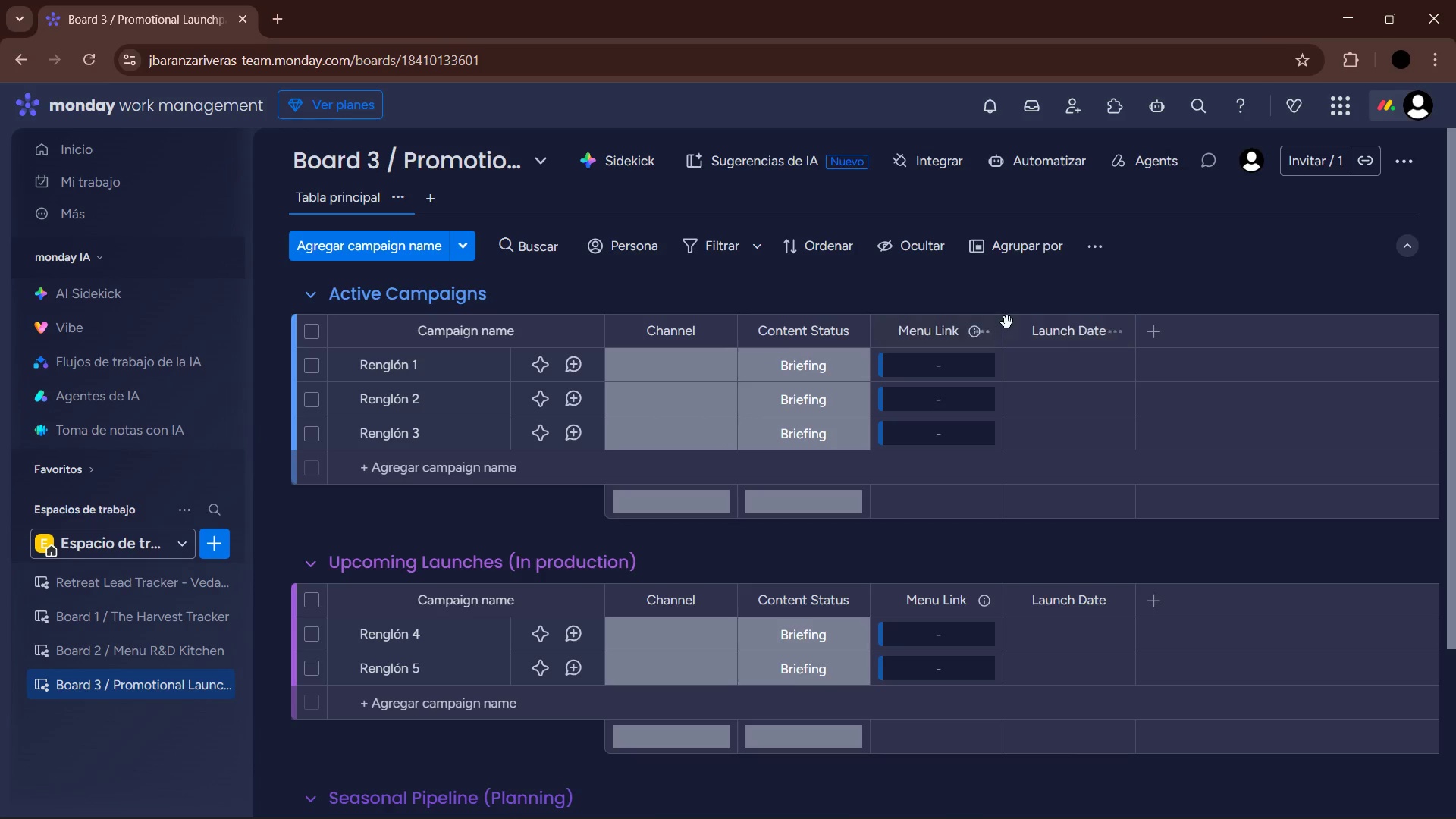 
left_click([1053, 294])
 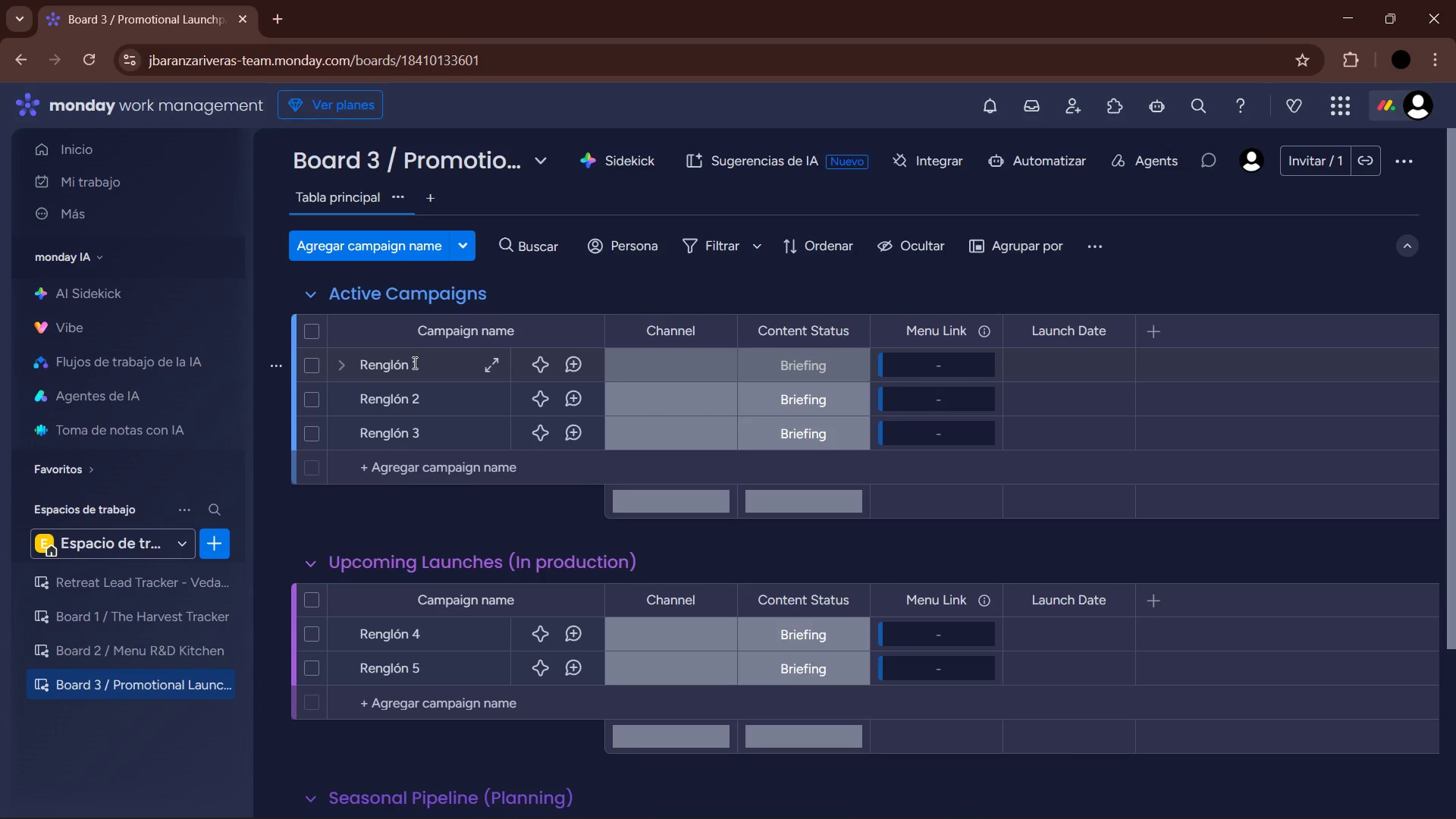 
left_click([415, 360])
 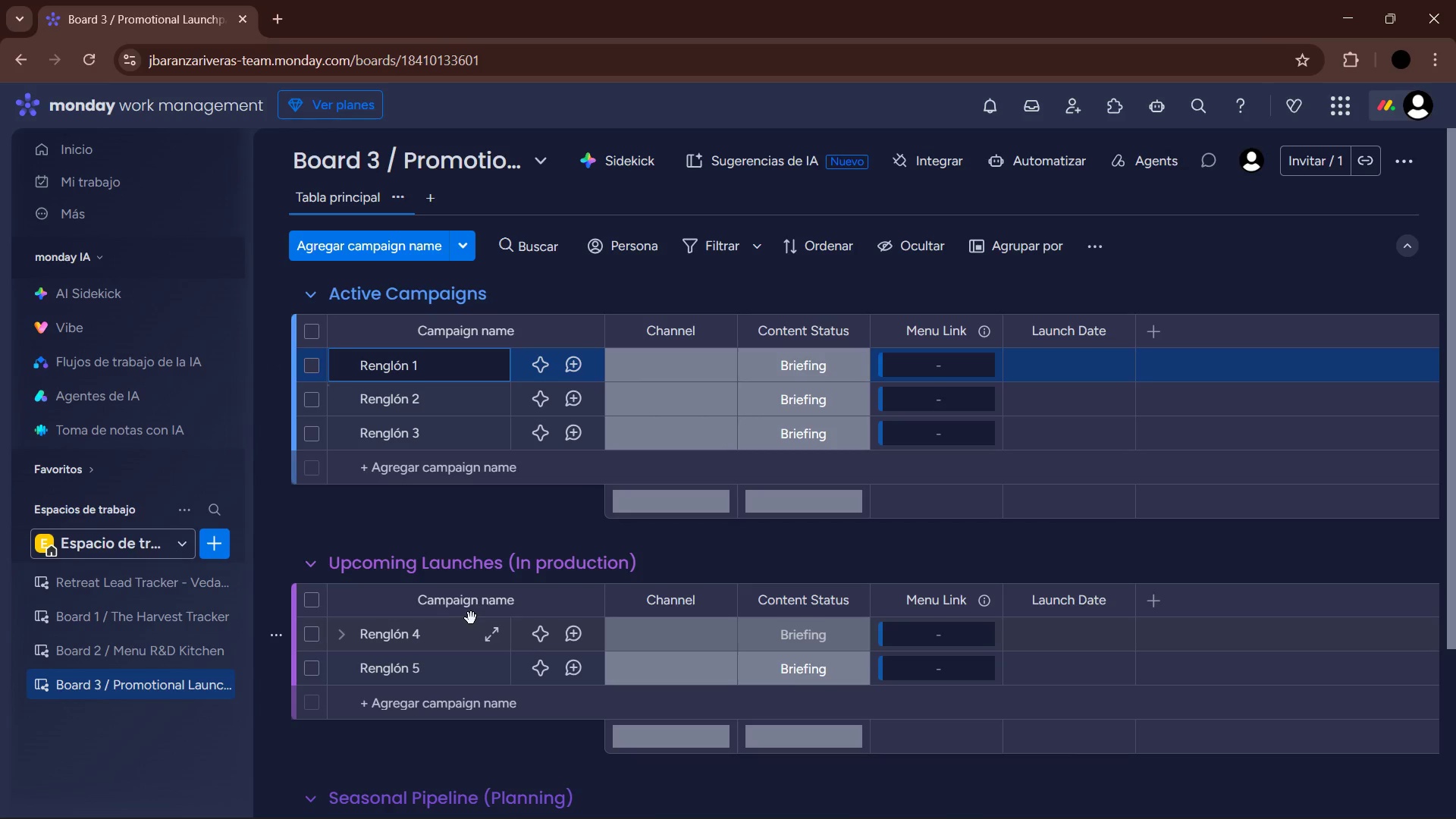 
wait(88.86)
 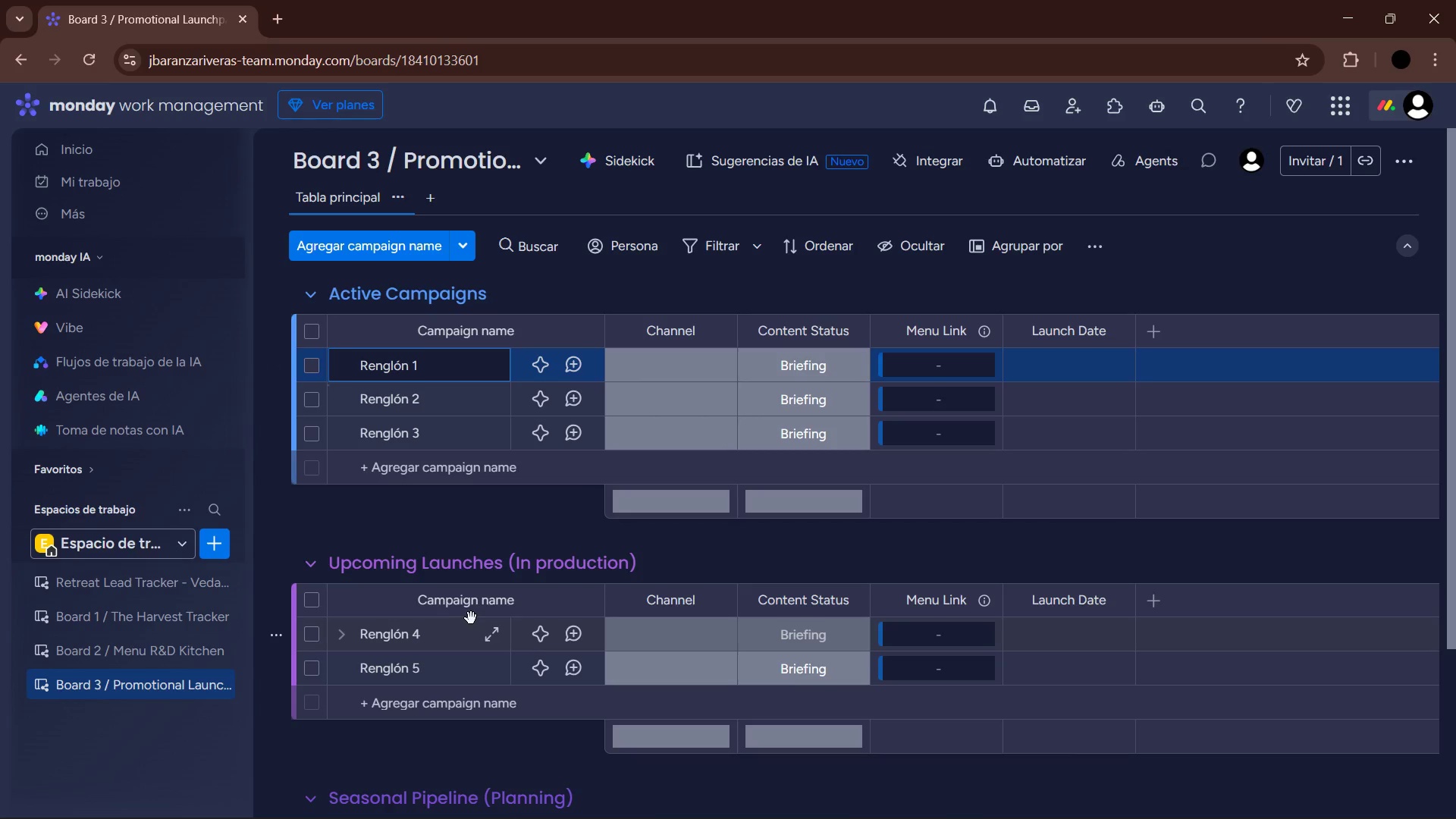 
hold_key(key=Backspace, duration=0.91)